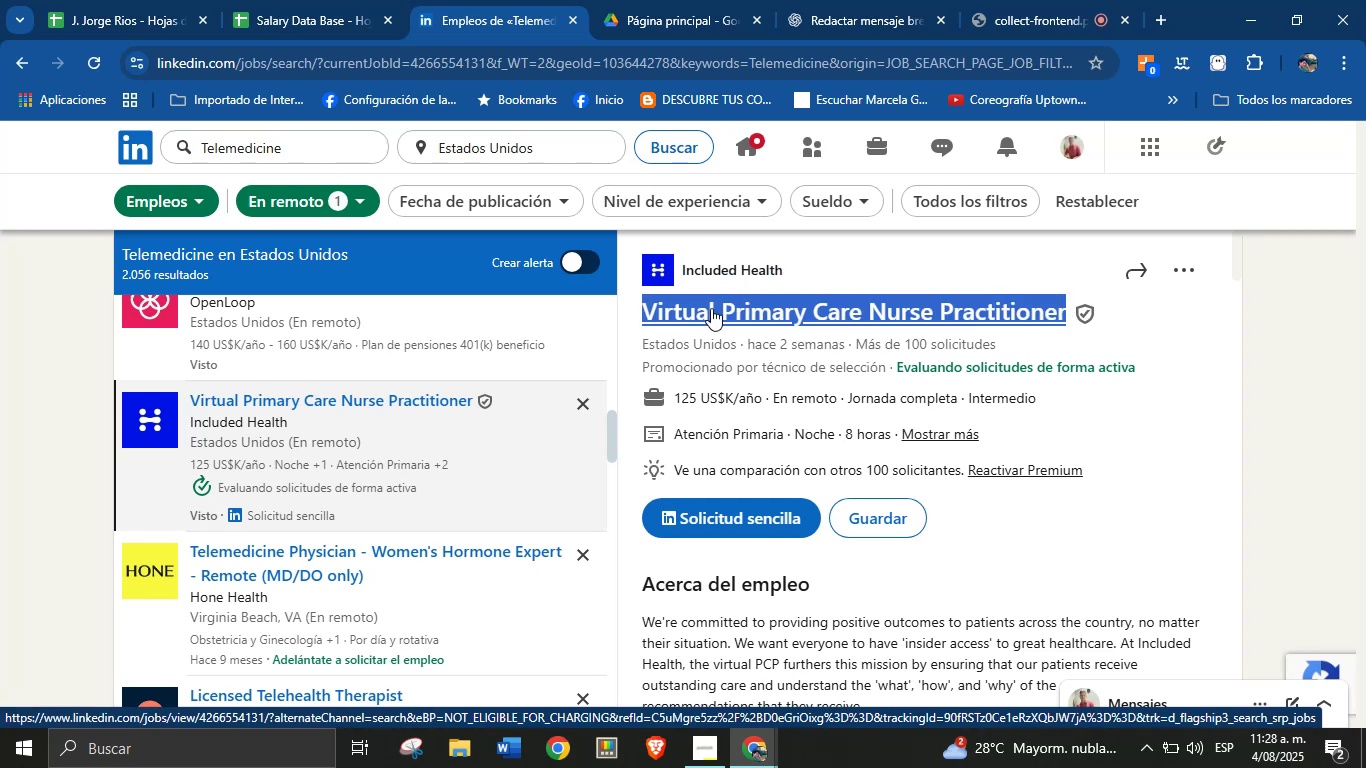 
key(Alt+Control+ControlLeft)
 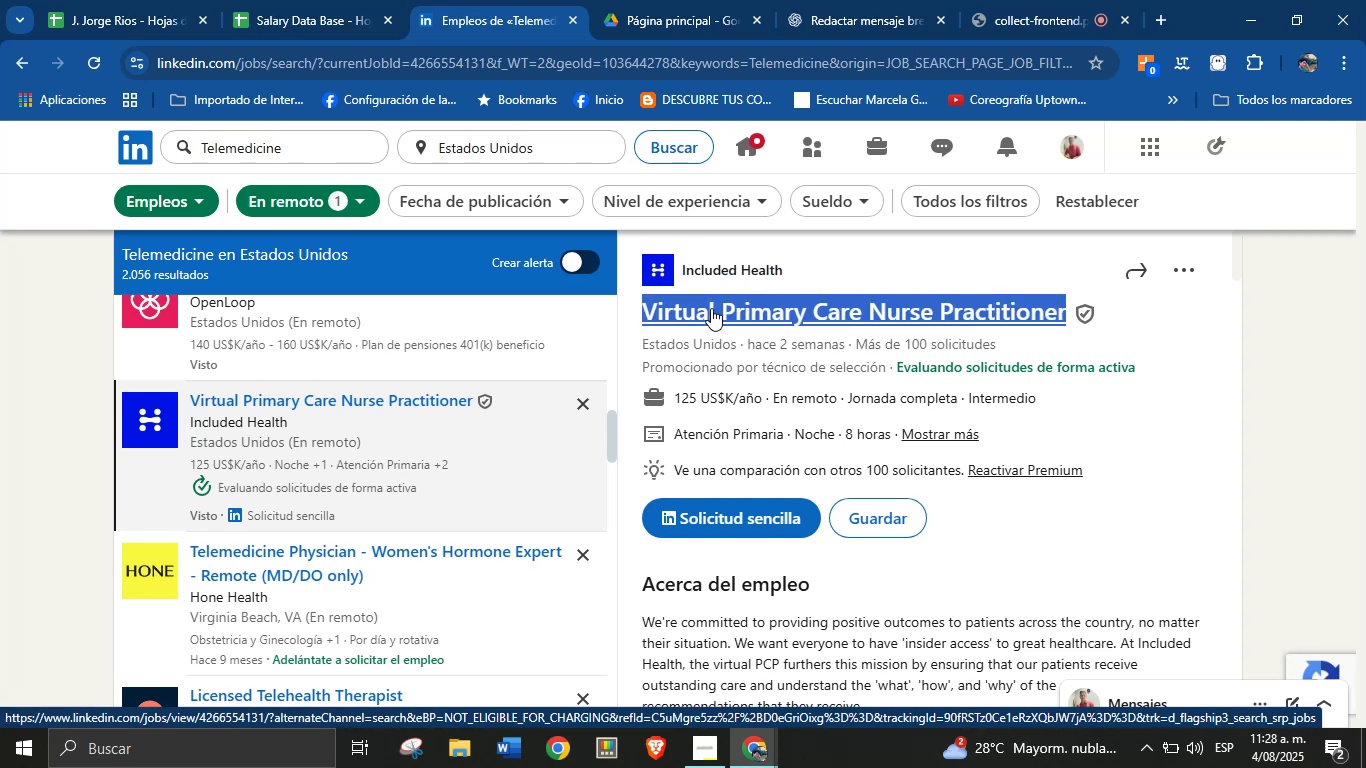 
key(Alt+Control+C)
 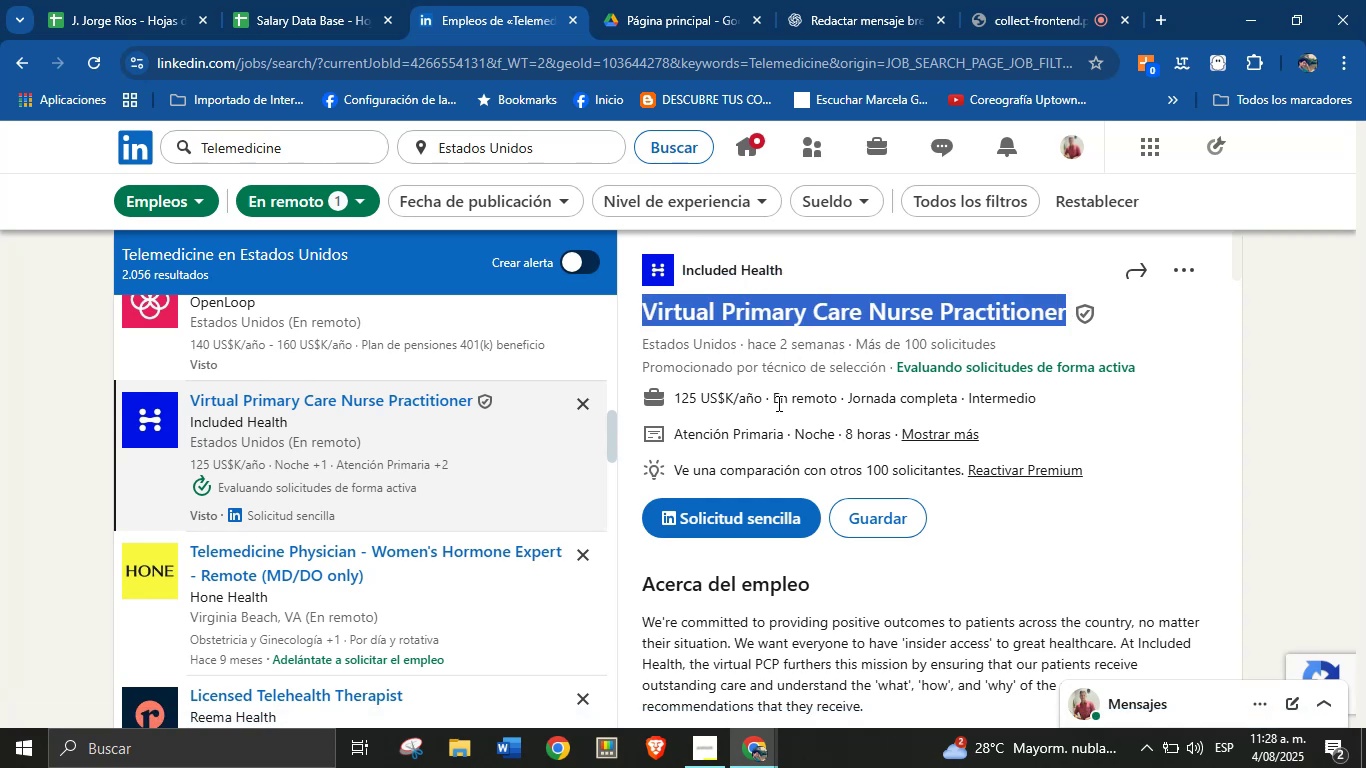 
left_click_drag(start_coordinate=[762, 399], to_coordinate=[673, 397])
 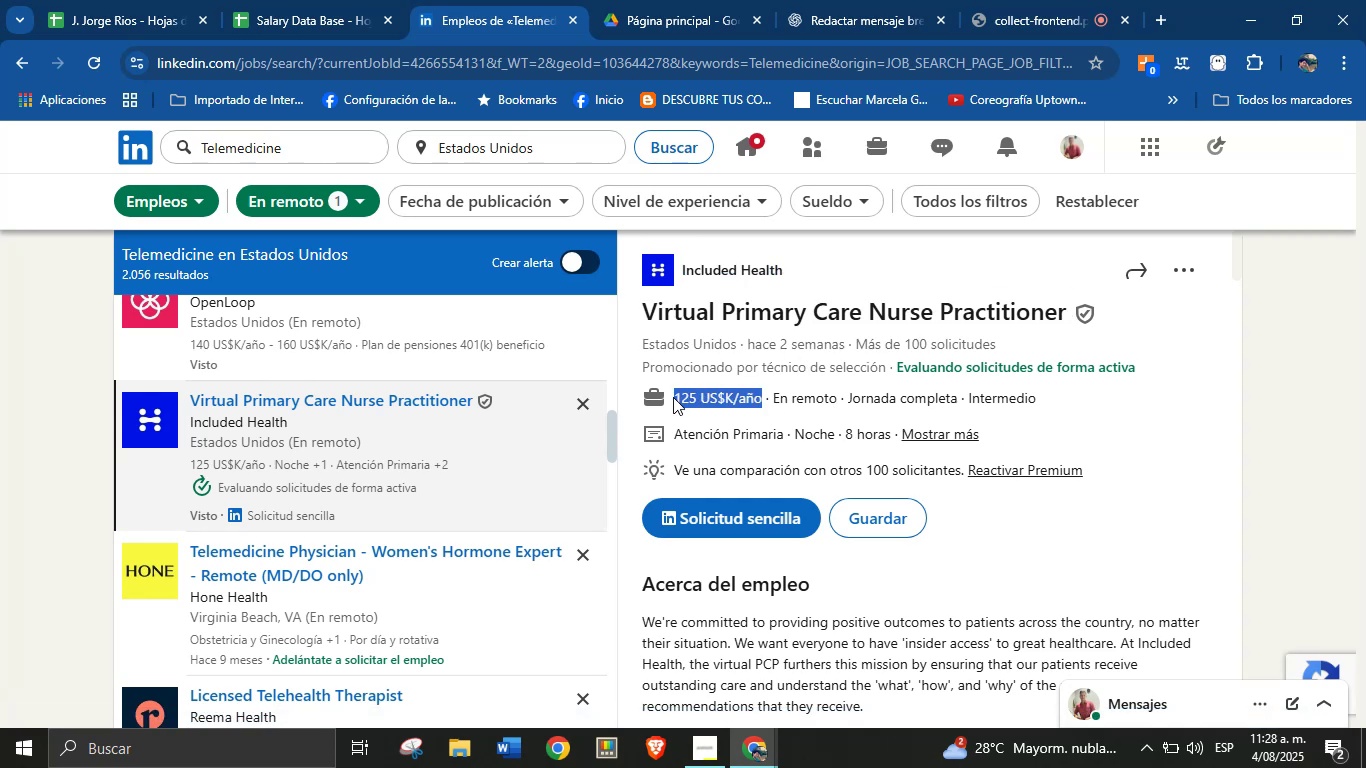 
key(Alt+Control+ControlLeft)
 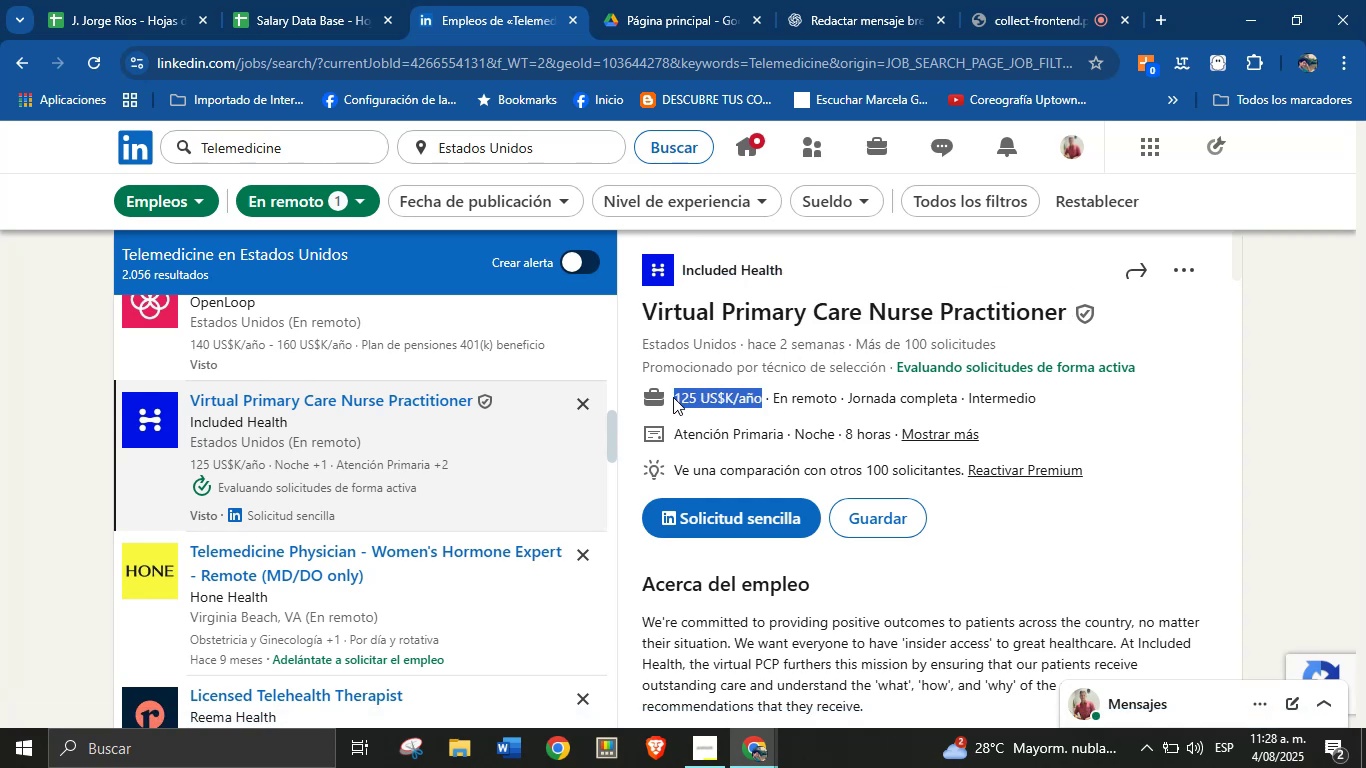 
key(Alt+AltLeft)
 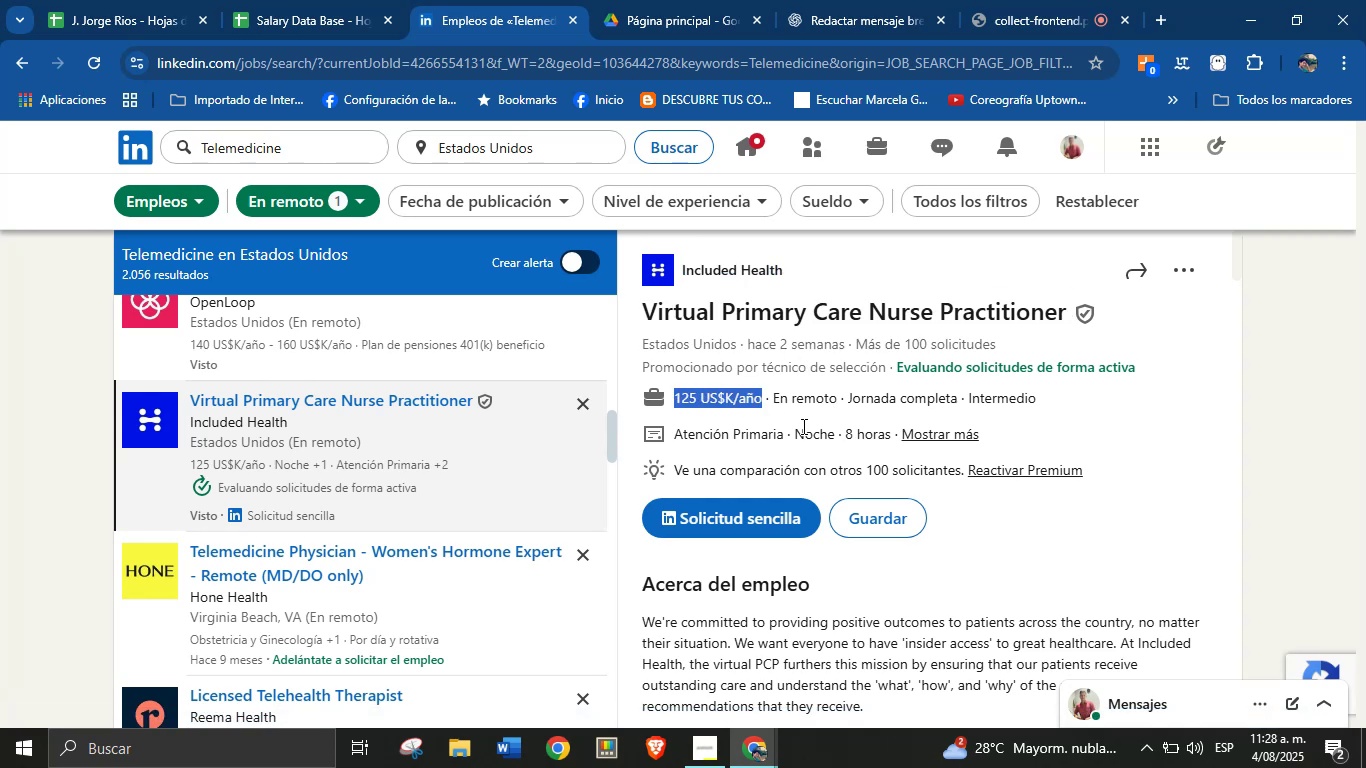 
key(Alt+Control+C)
 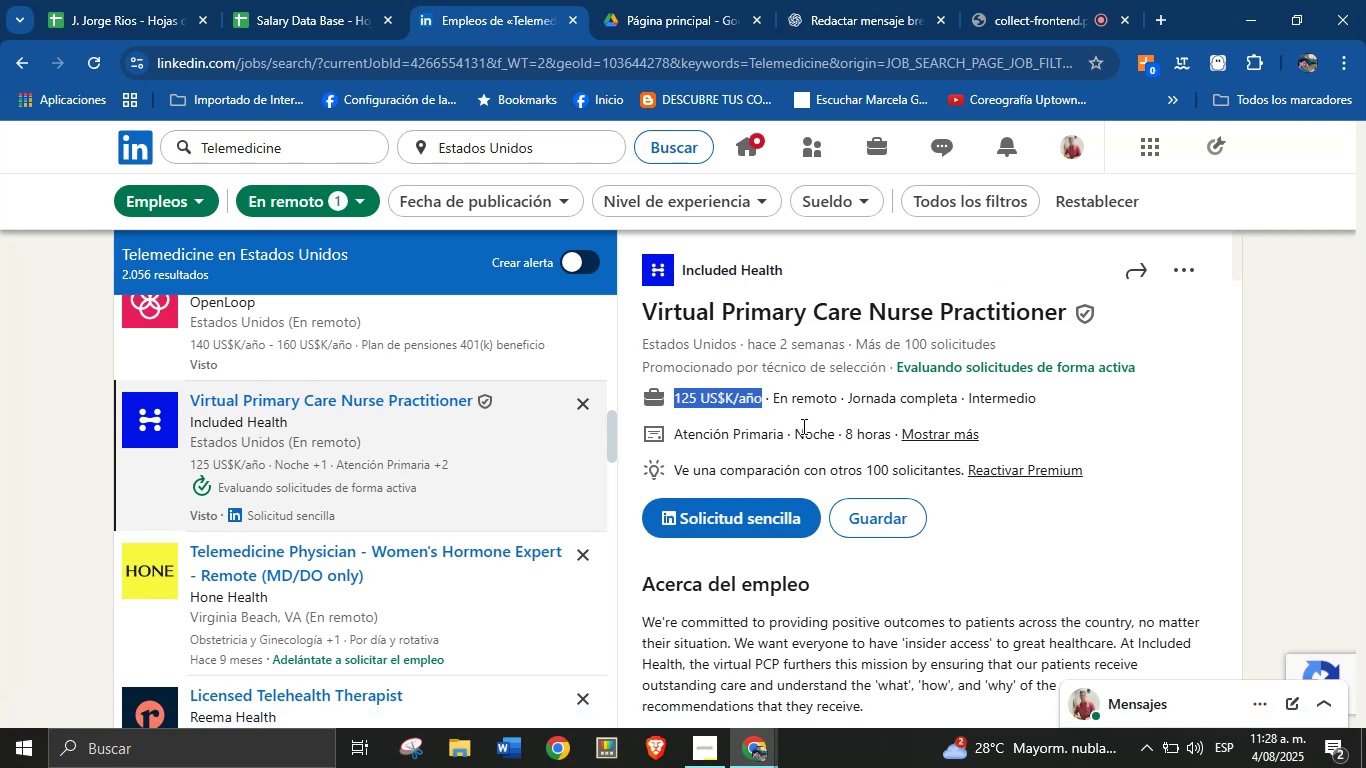 
scroll: coordinate [827, 503], scroll_direction: down, amount: 2.0
 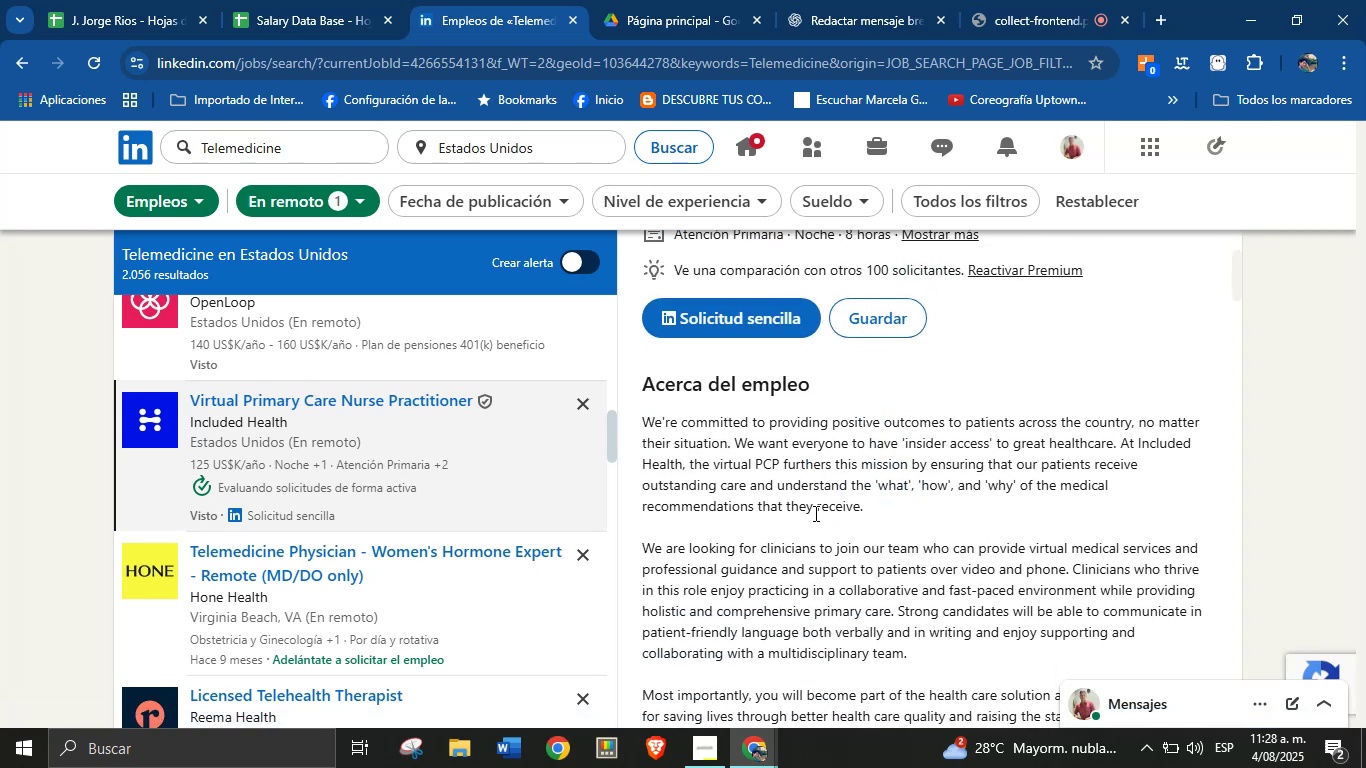 
scroll: coordinate [815, 513], scroll_direction: up, amount: 2.0
 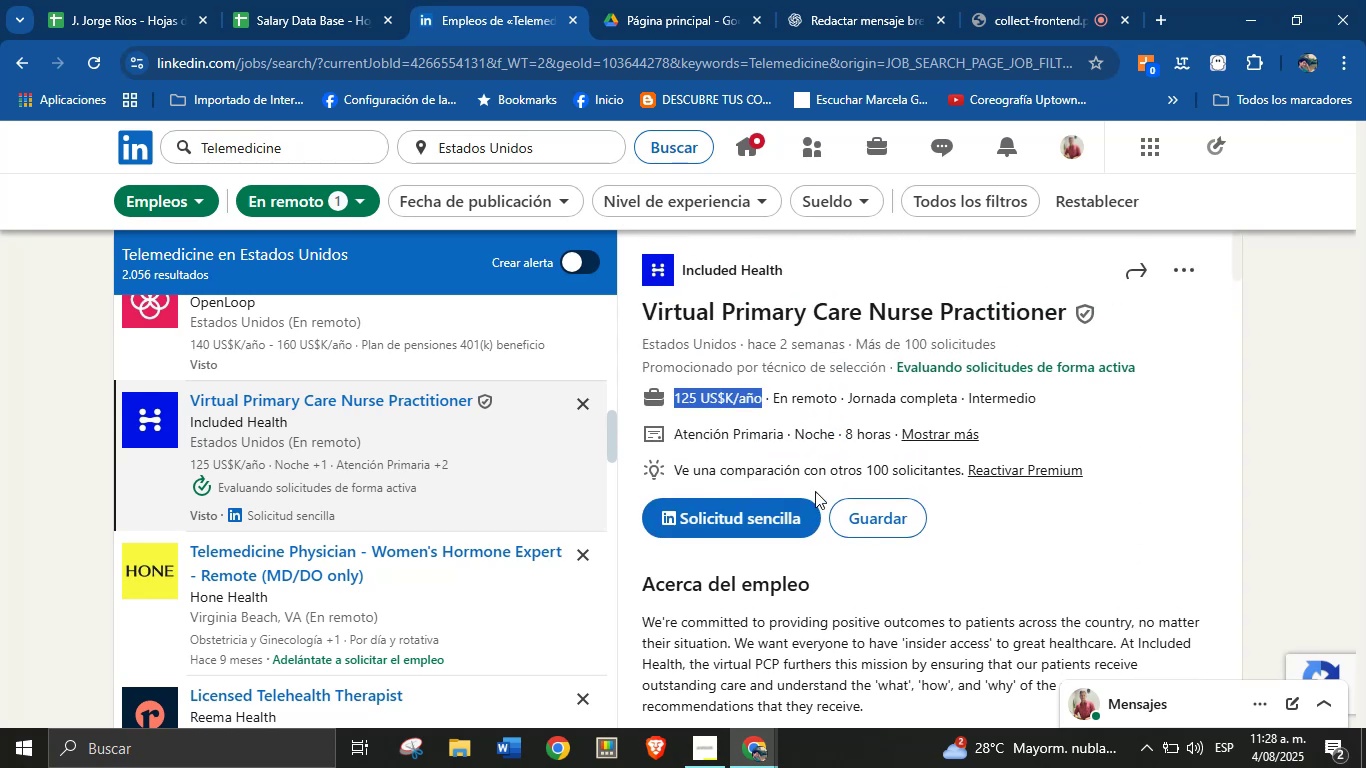 
scroll: coordinate [823, 463], scroll_direction: down, amount: 6.0
 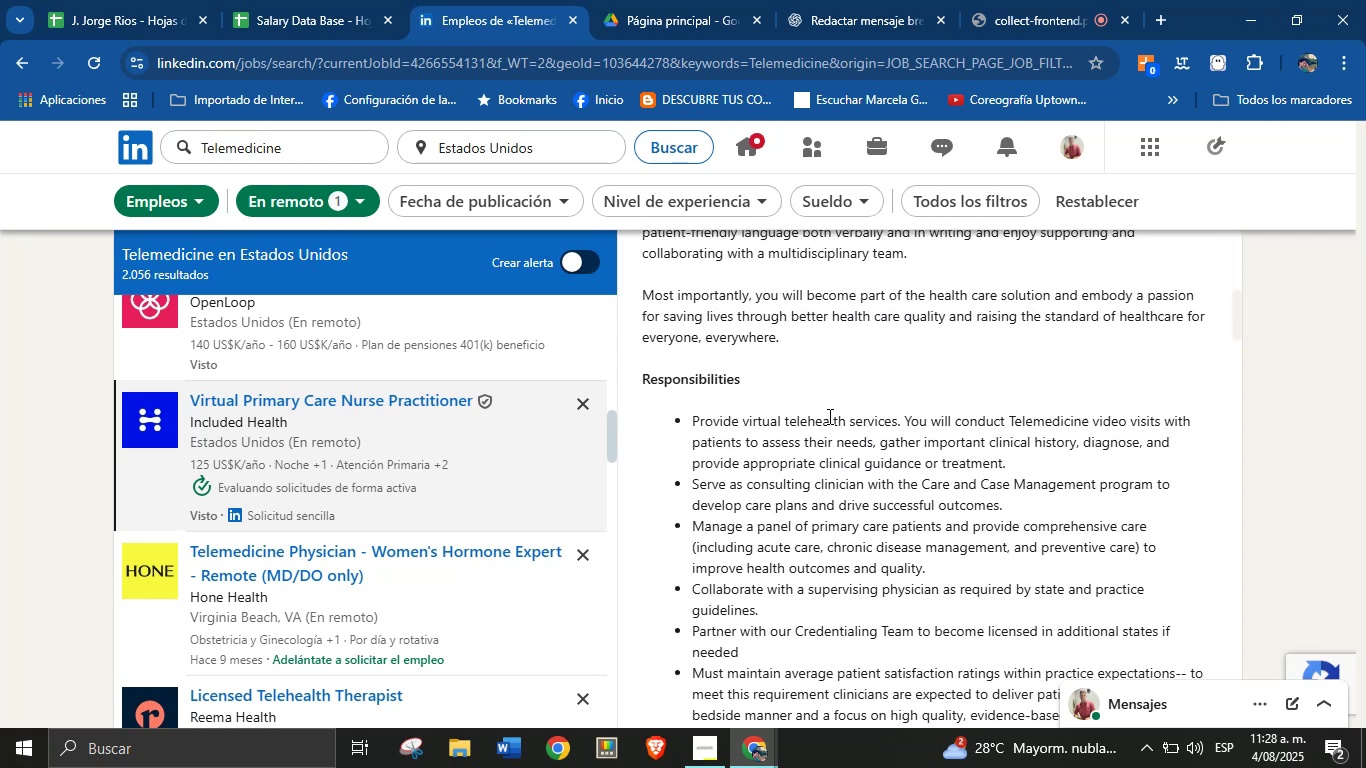 
left_click([834, 394])
 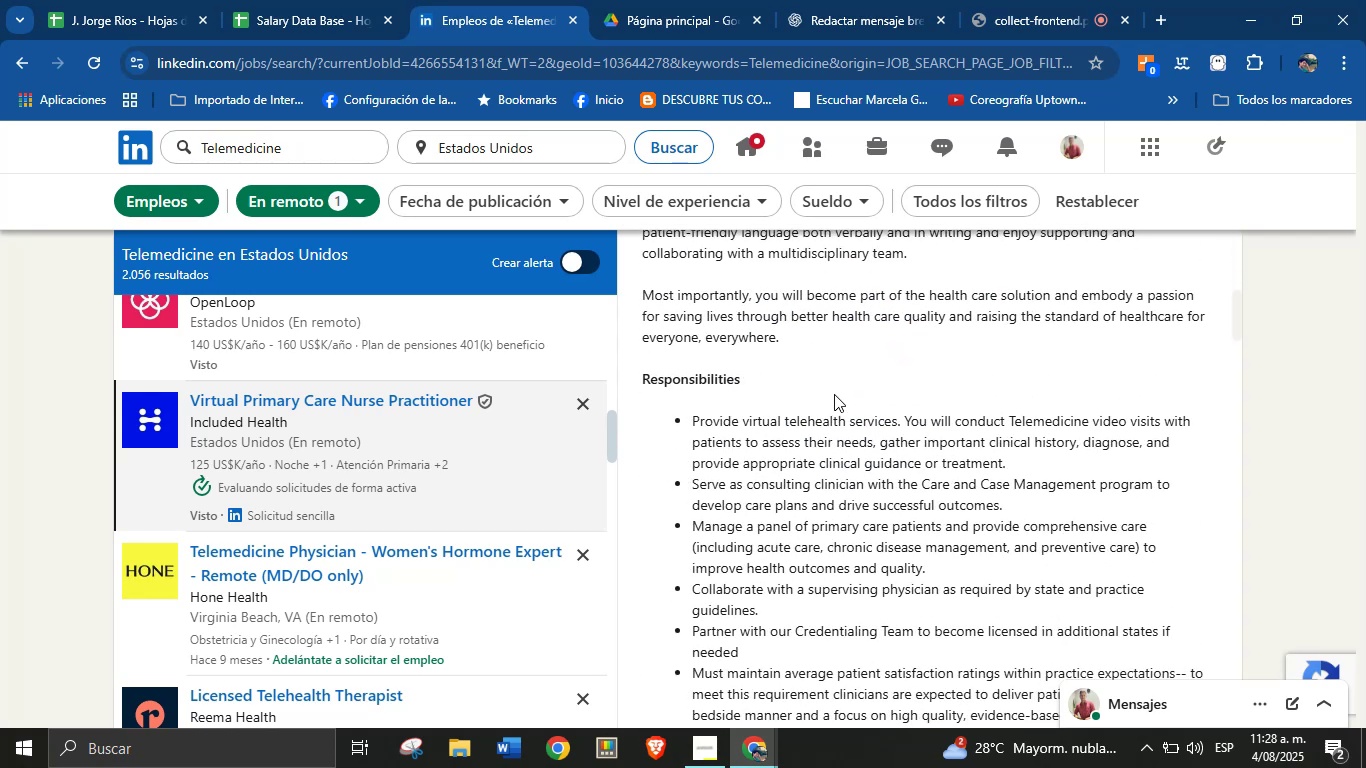 
scroll: coordinate [843, 492], scroll_direction: down, amount: 33.0
 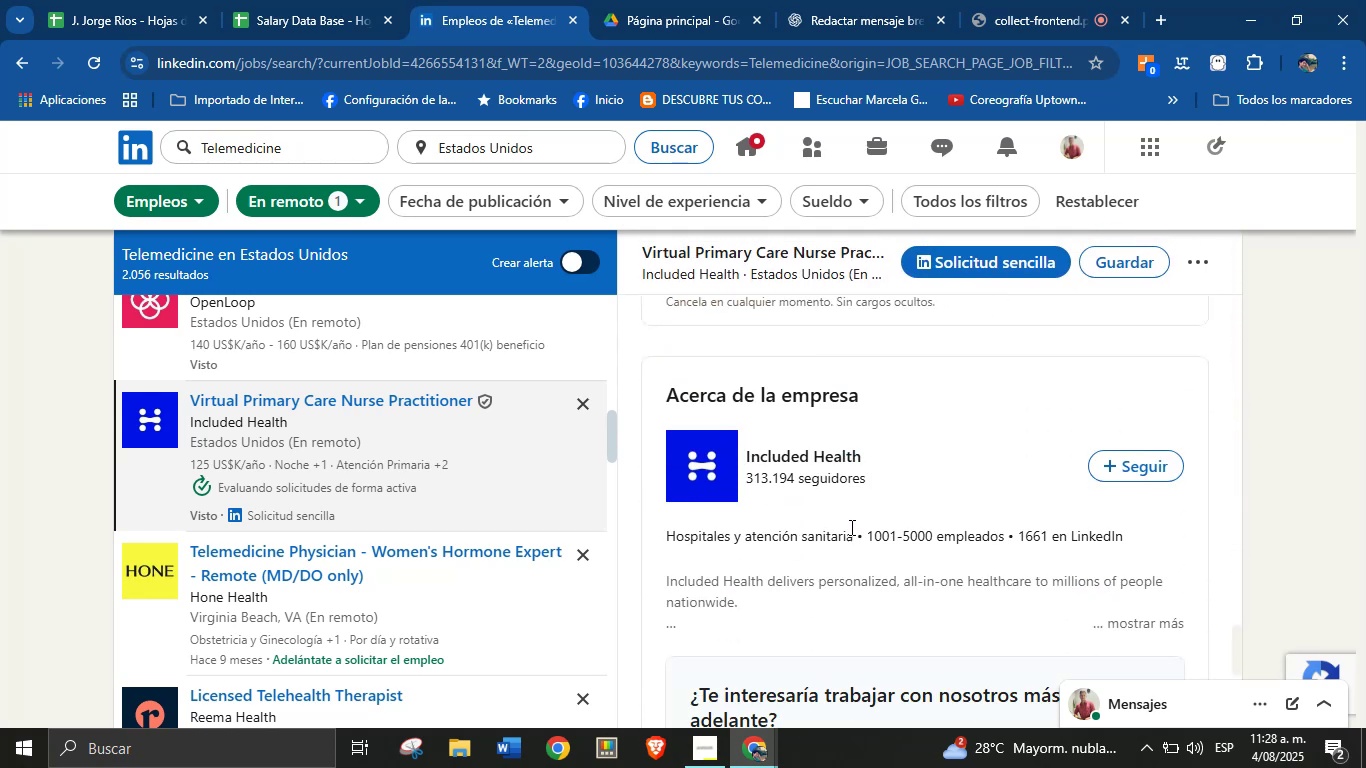 
left_click_drag(start_coordinate=[854, 534], to_coordinate=[666, 533])
 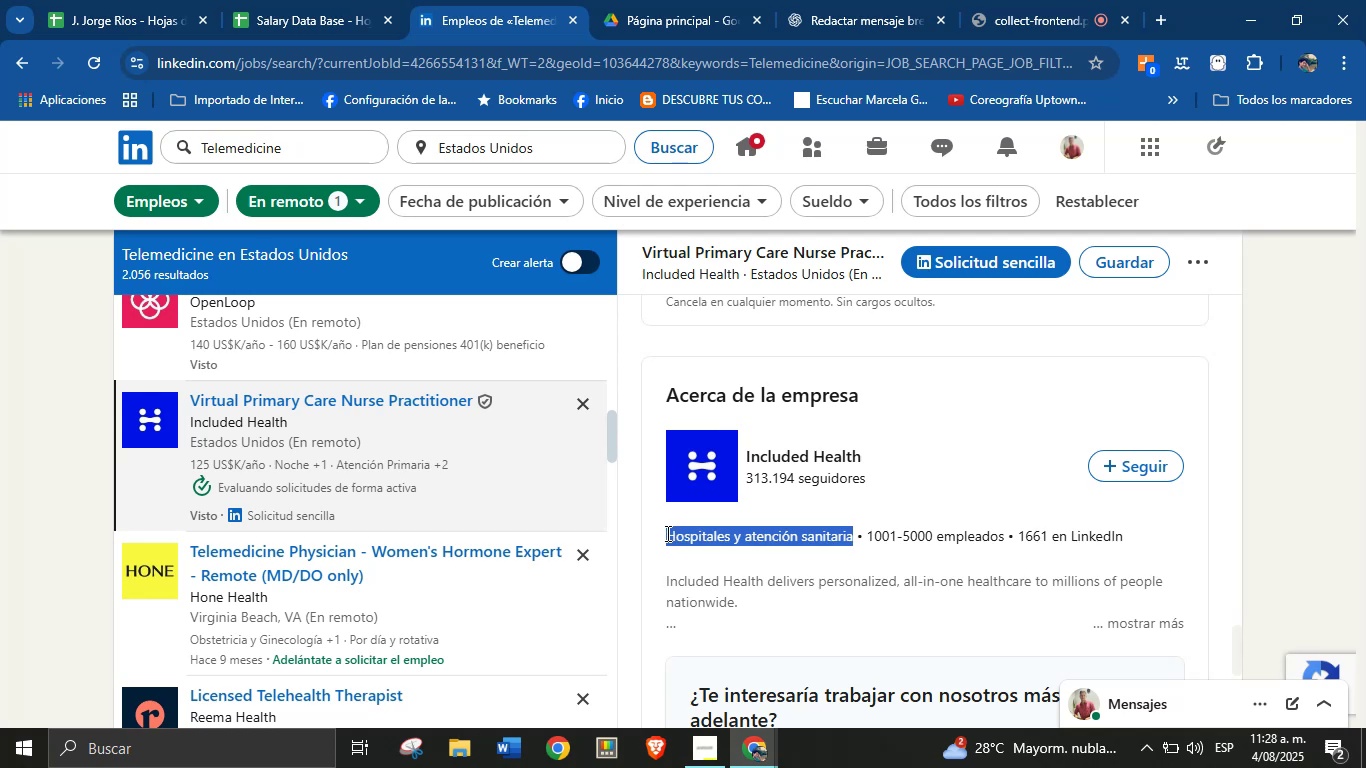 
key(Alt+AltLeft)
 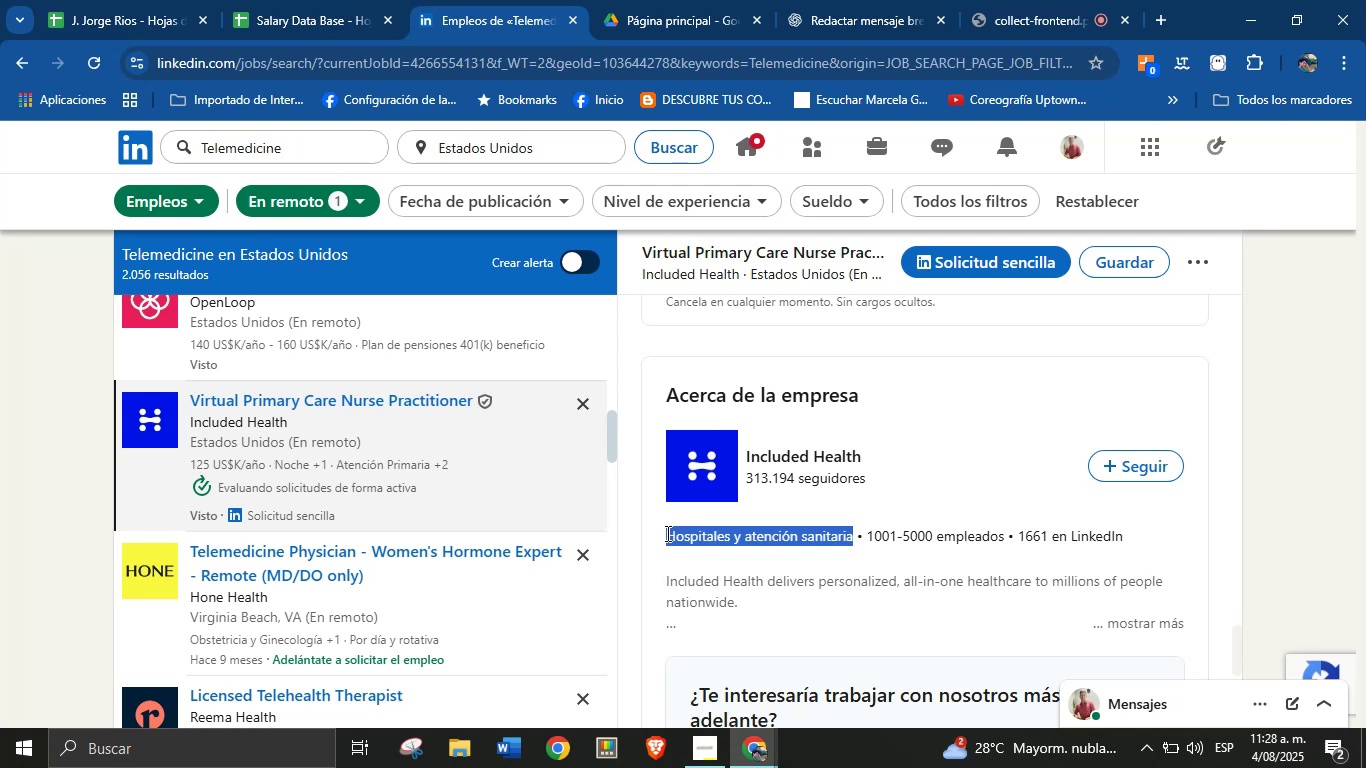 
key(Alt+Control+ControlLeft)
 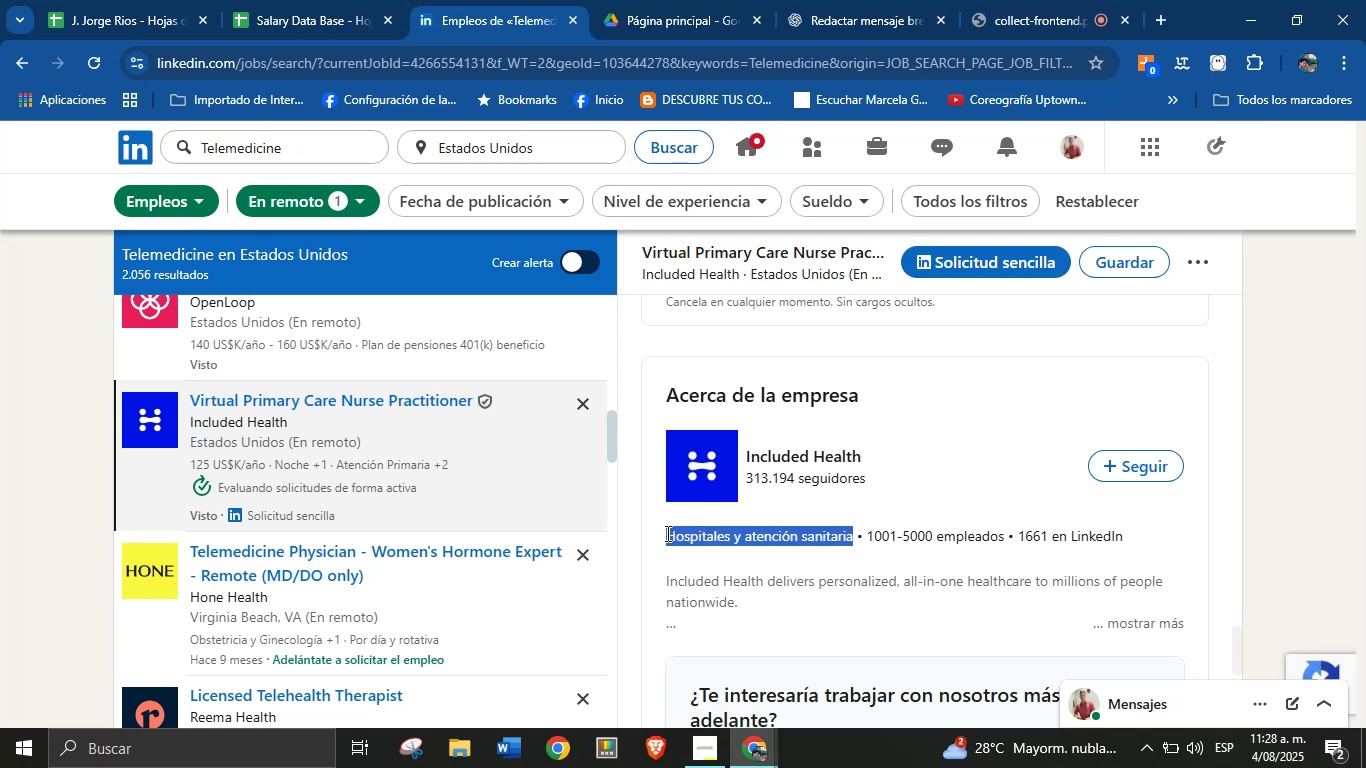 
key(Alt+Control+C)
 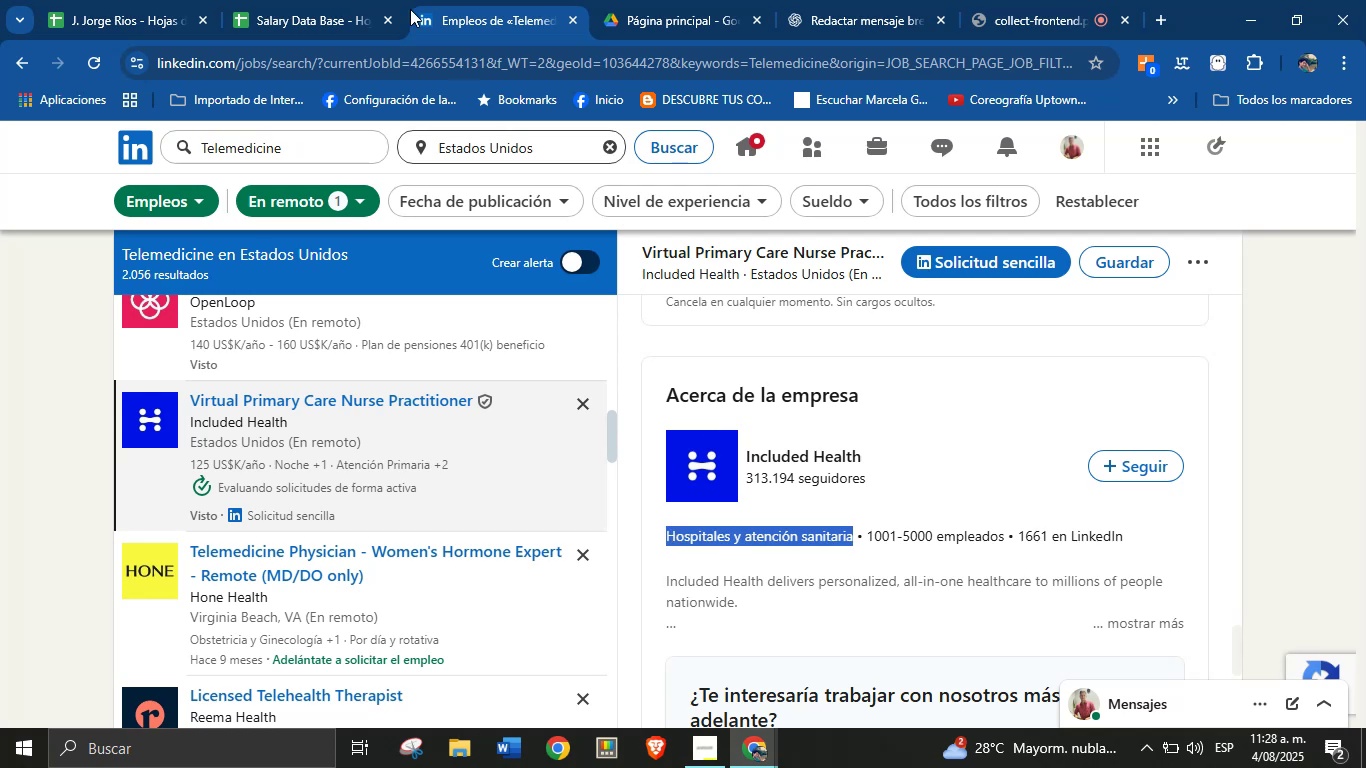 
left_click([316, 0])
 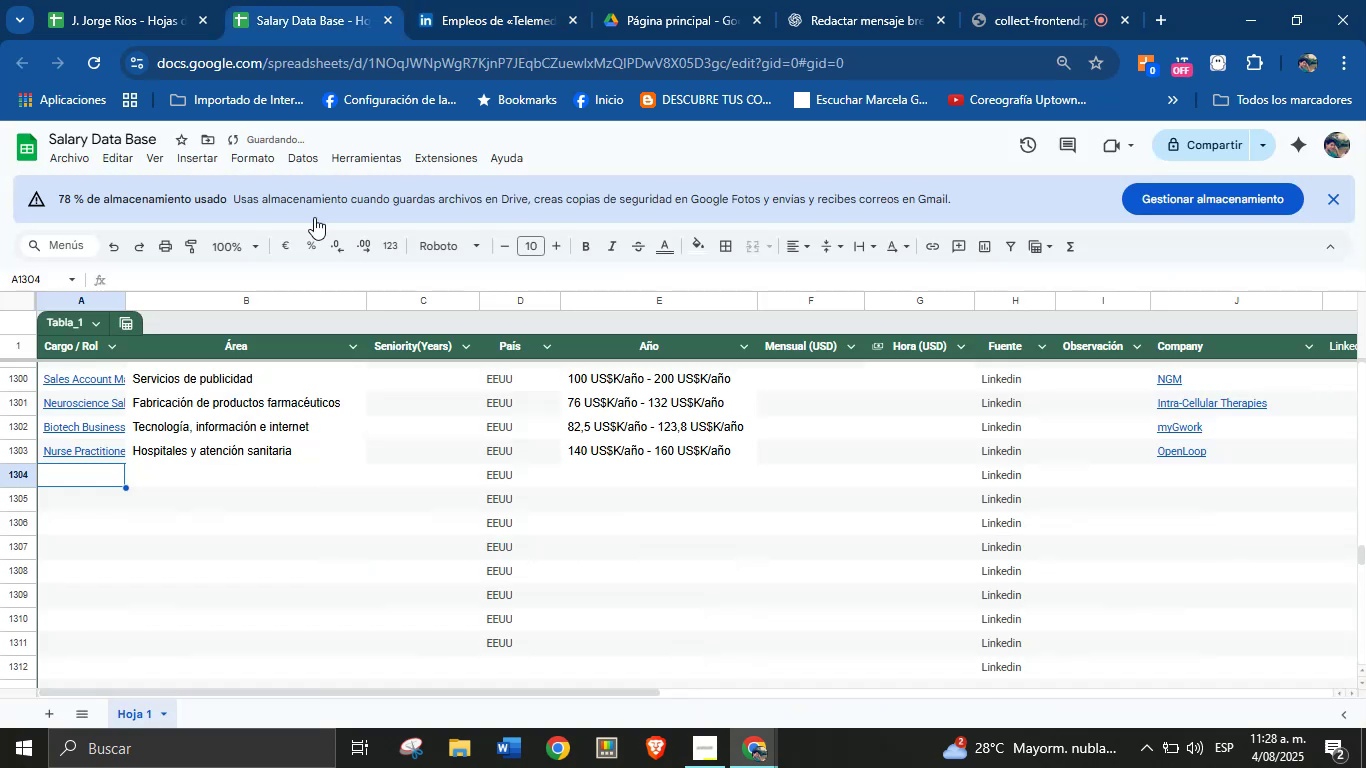 
key(Meta+V)
 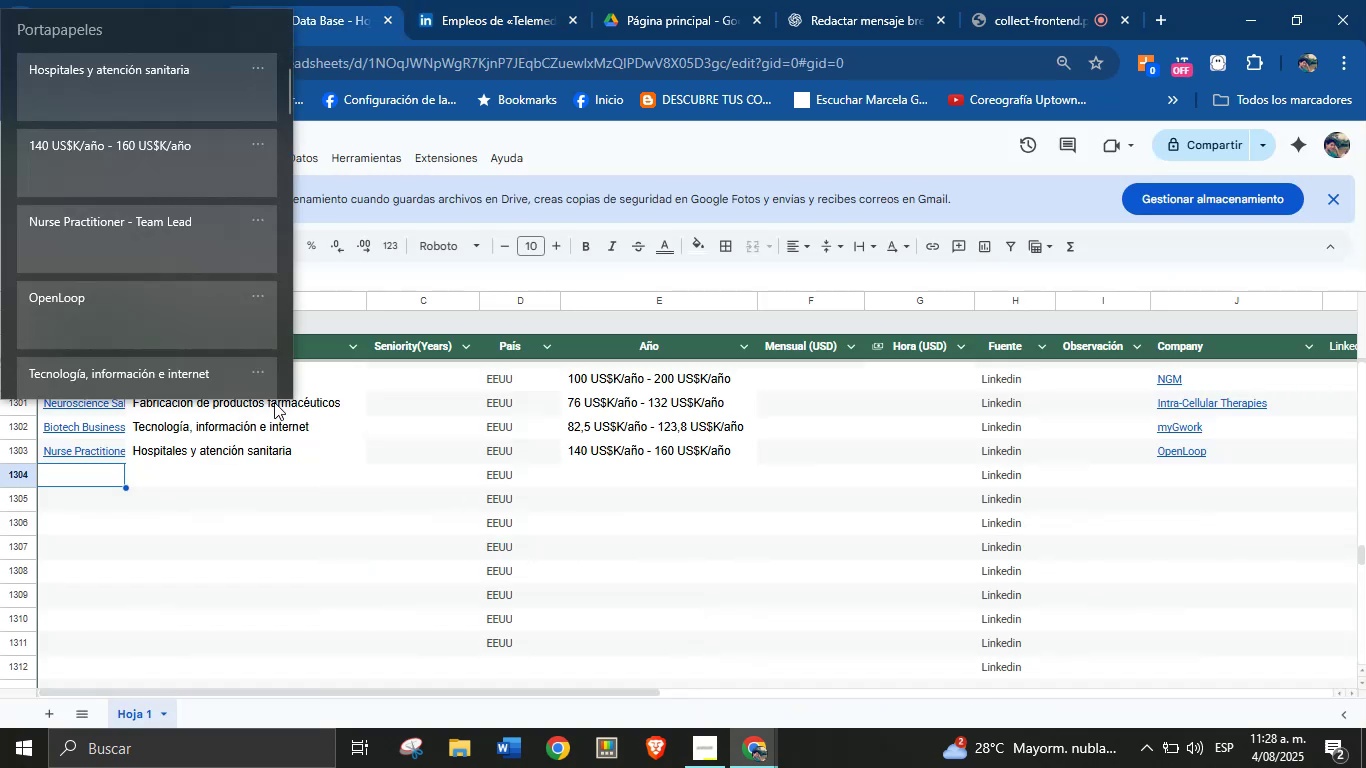 
key(Meta+MetaLeft)
 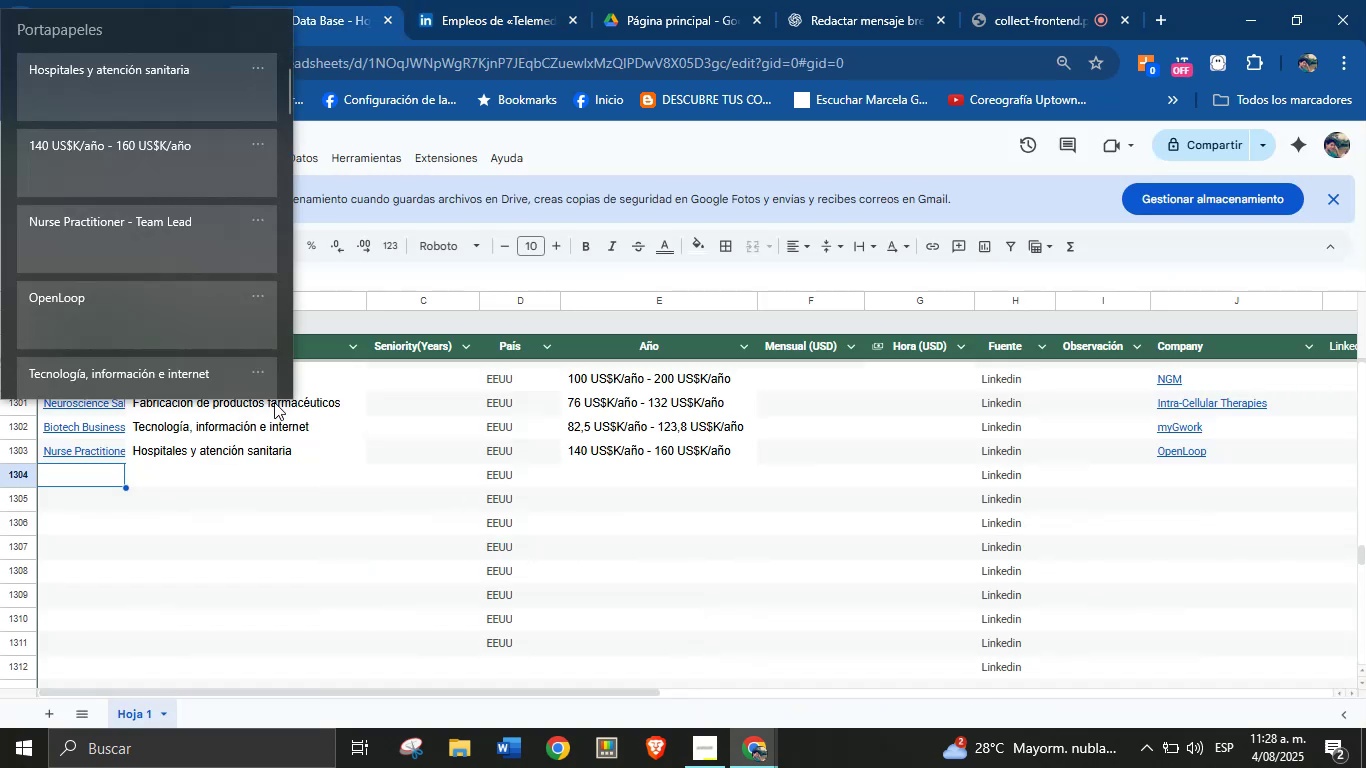 
key(Meta+MetaLeft)
 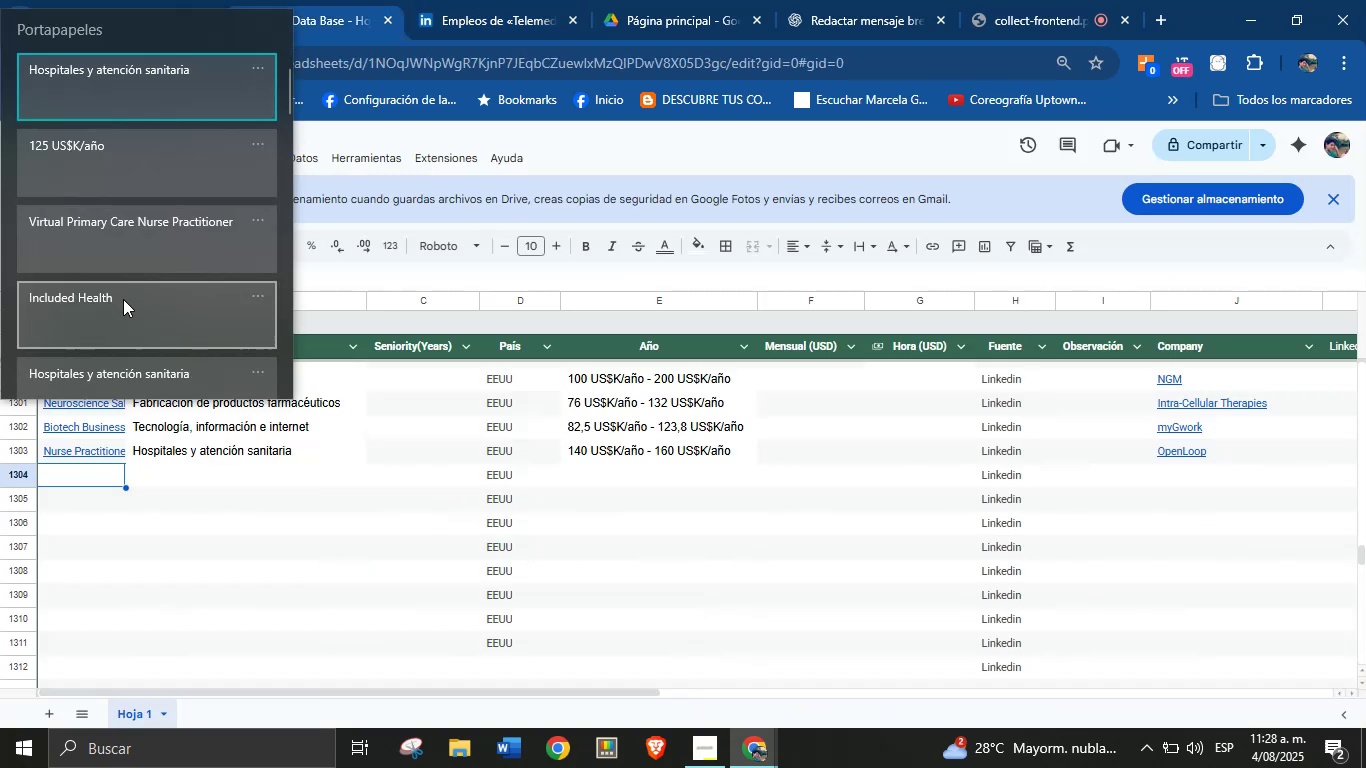 
left_click([134, 229])
 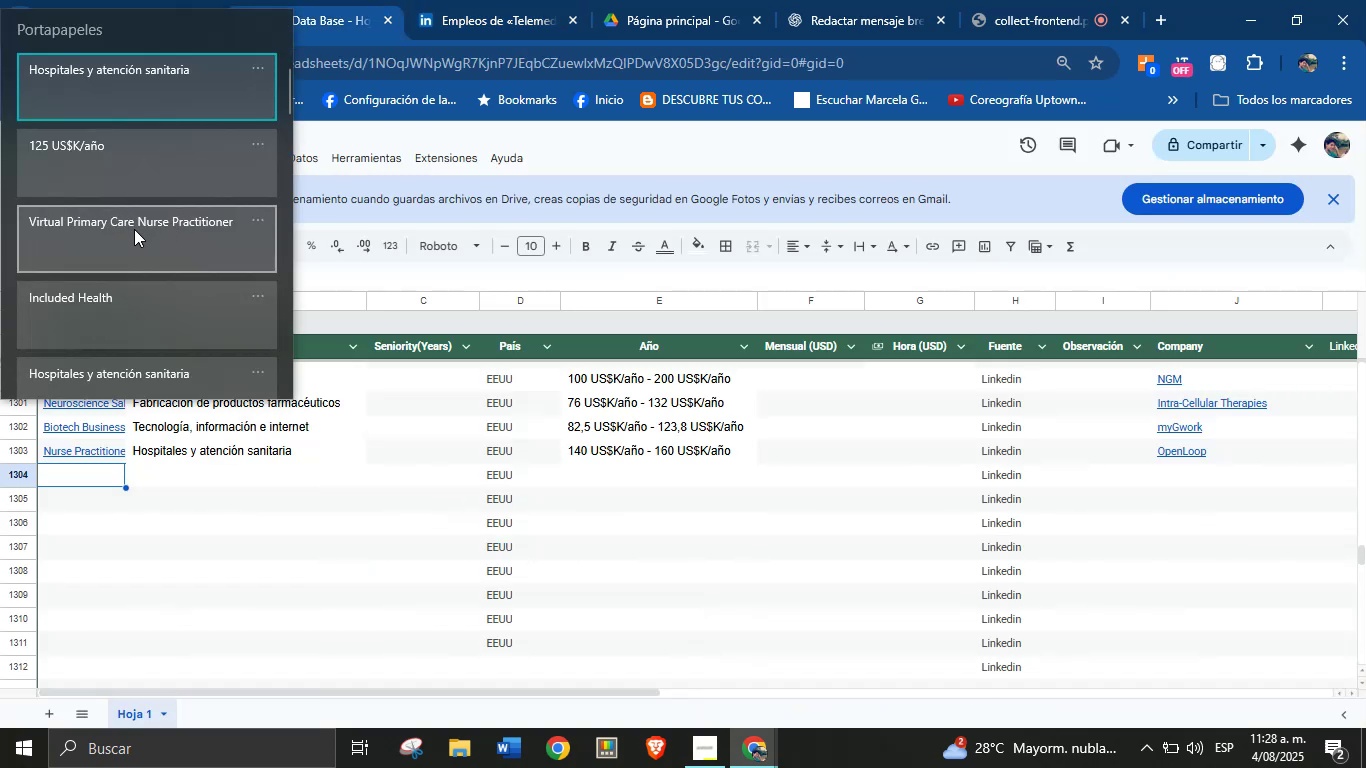 
key(Control+ControlLeft)
 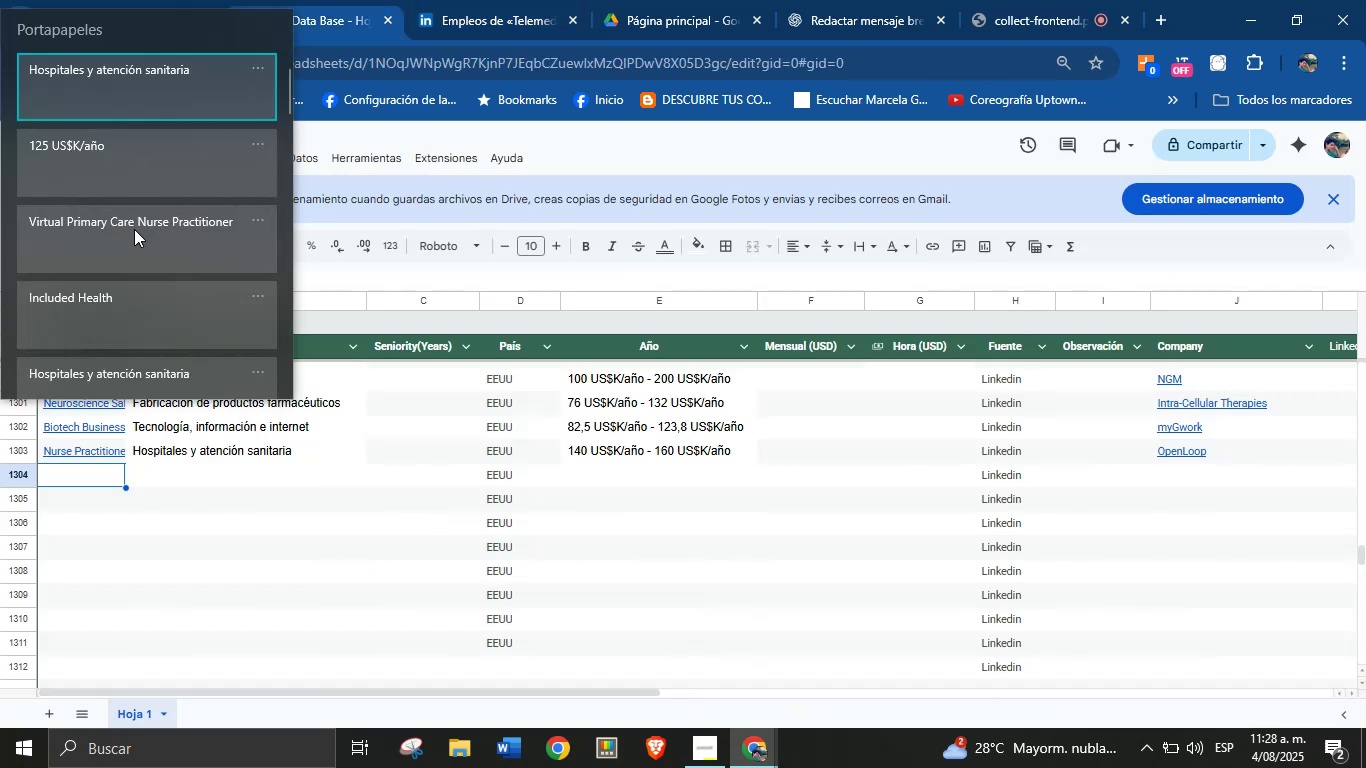 
key(Control+V)
 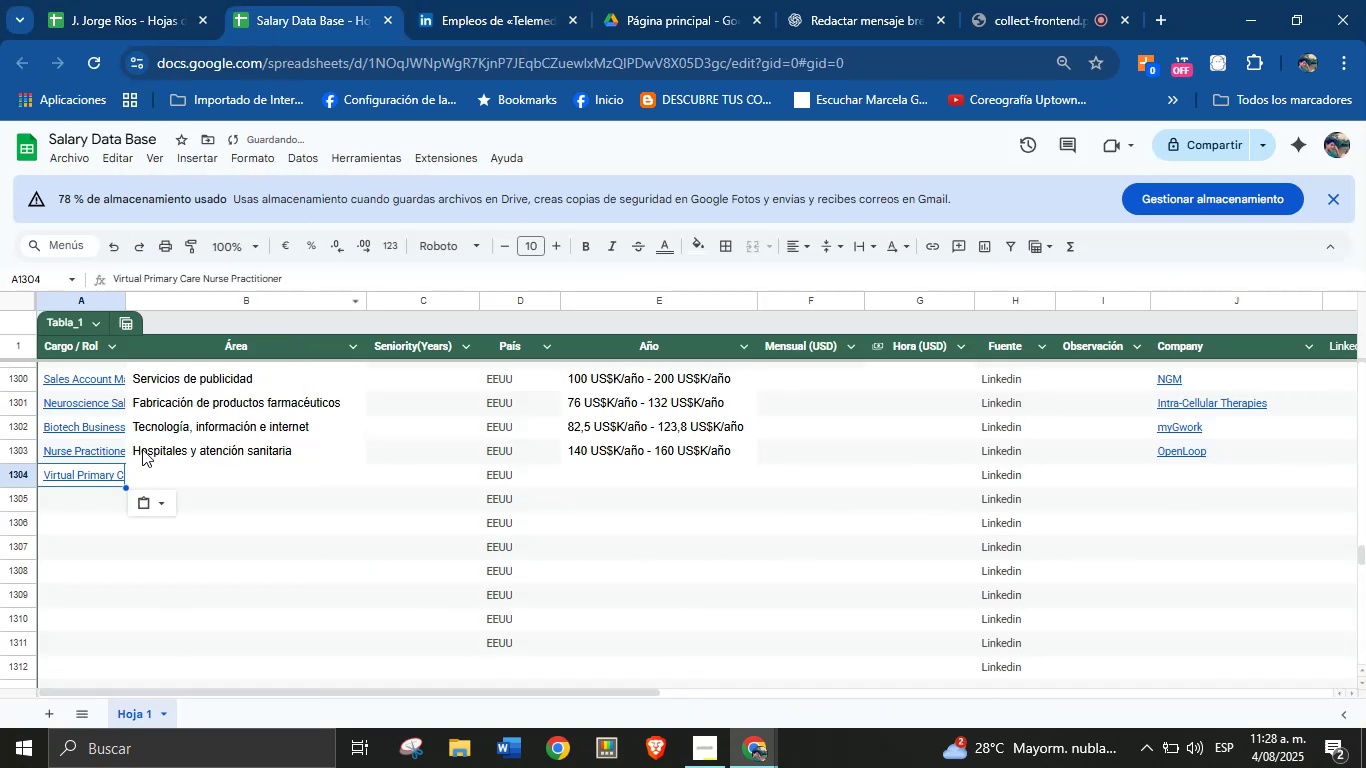 
left_click([156, 465])
 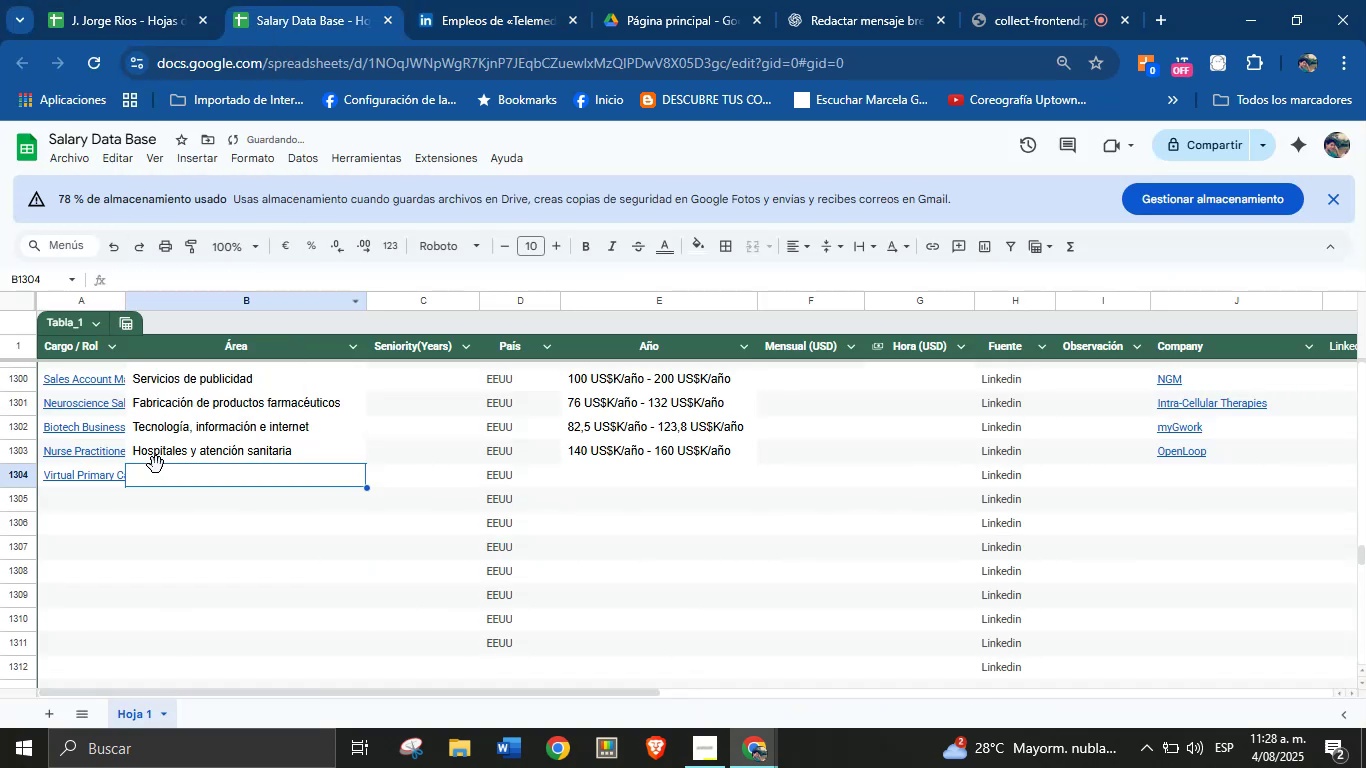 
key(Meta+MetaLeft)
 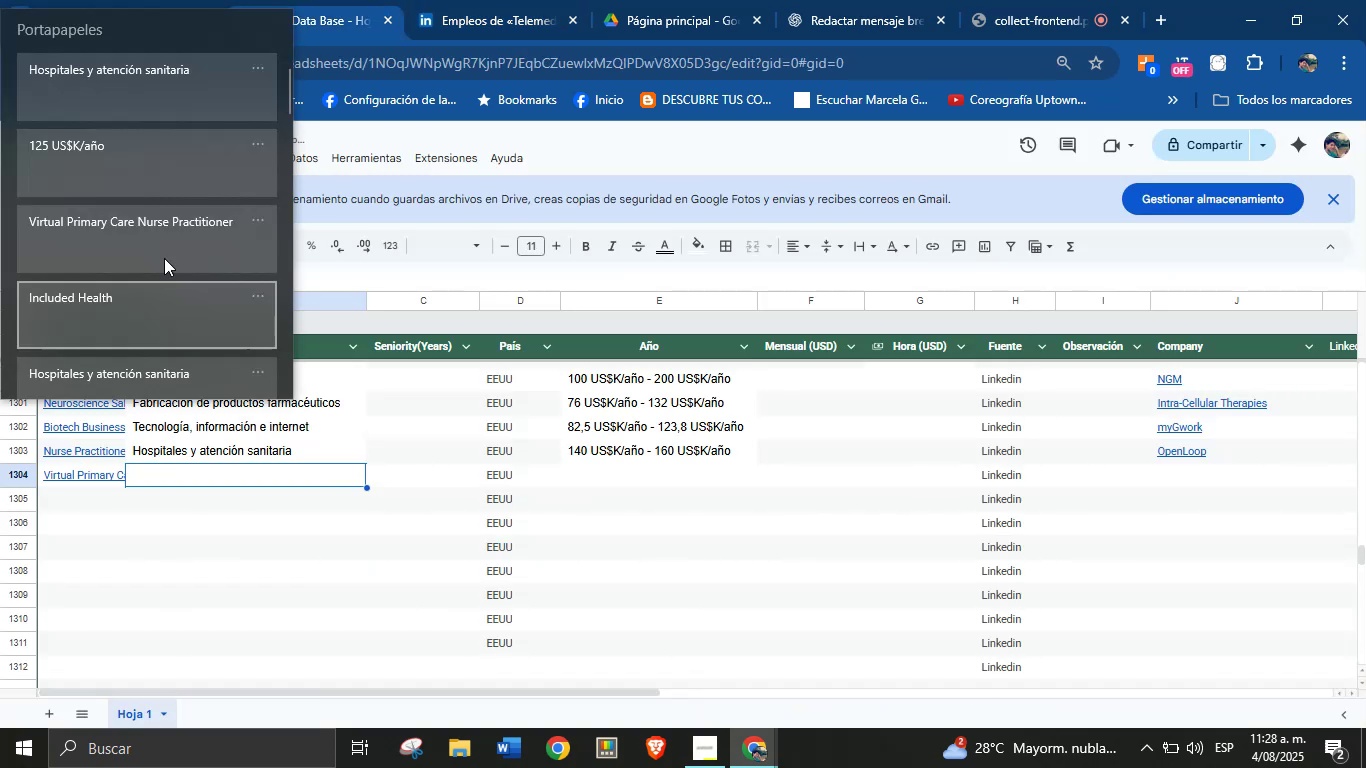 
key(Meta+MetaLeft)
 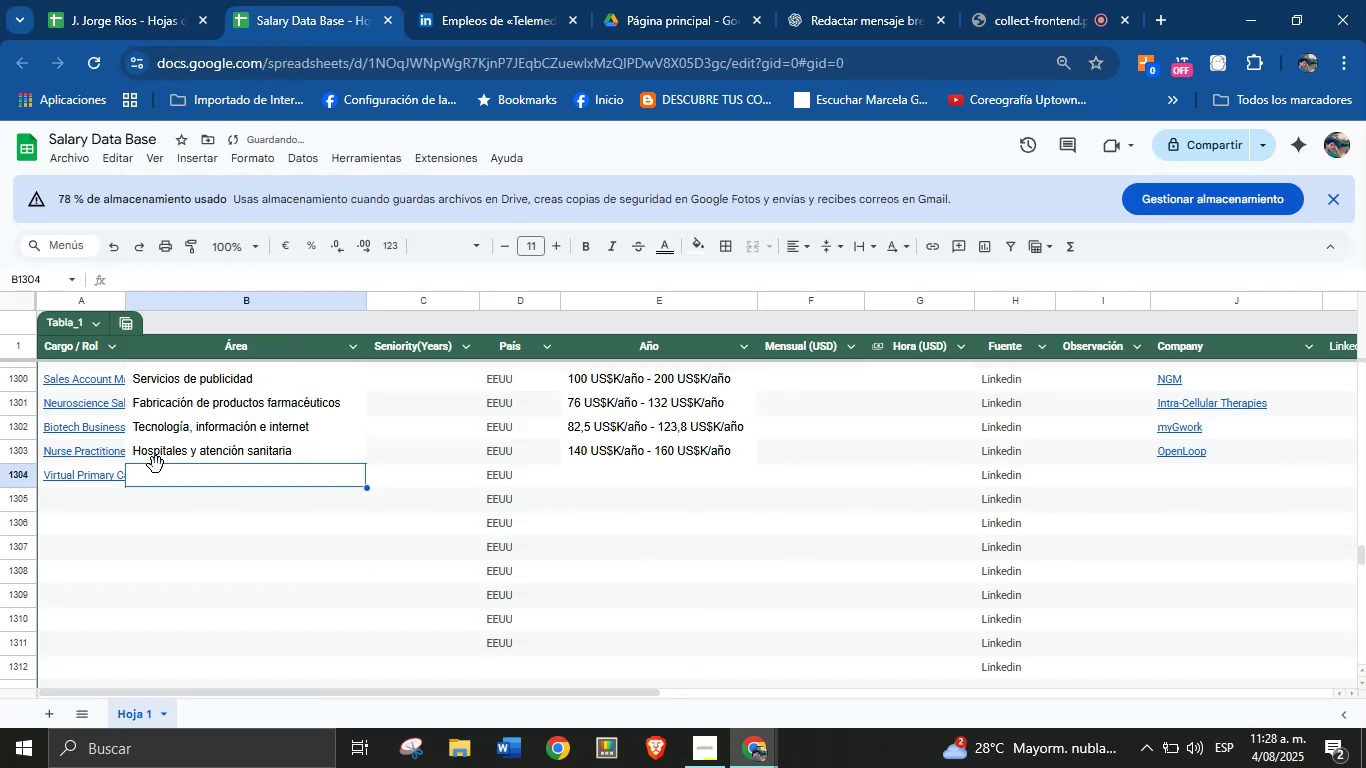 
key(Meta+V)
 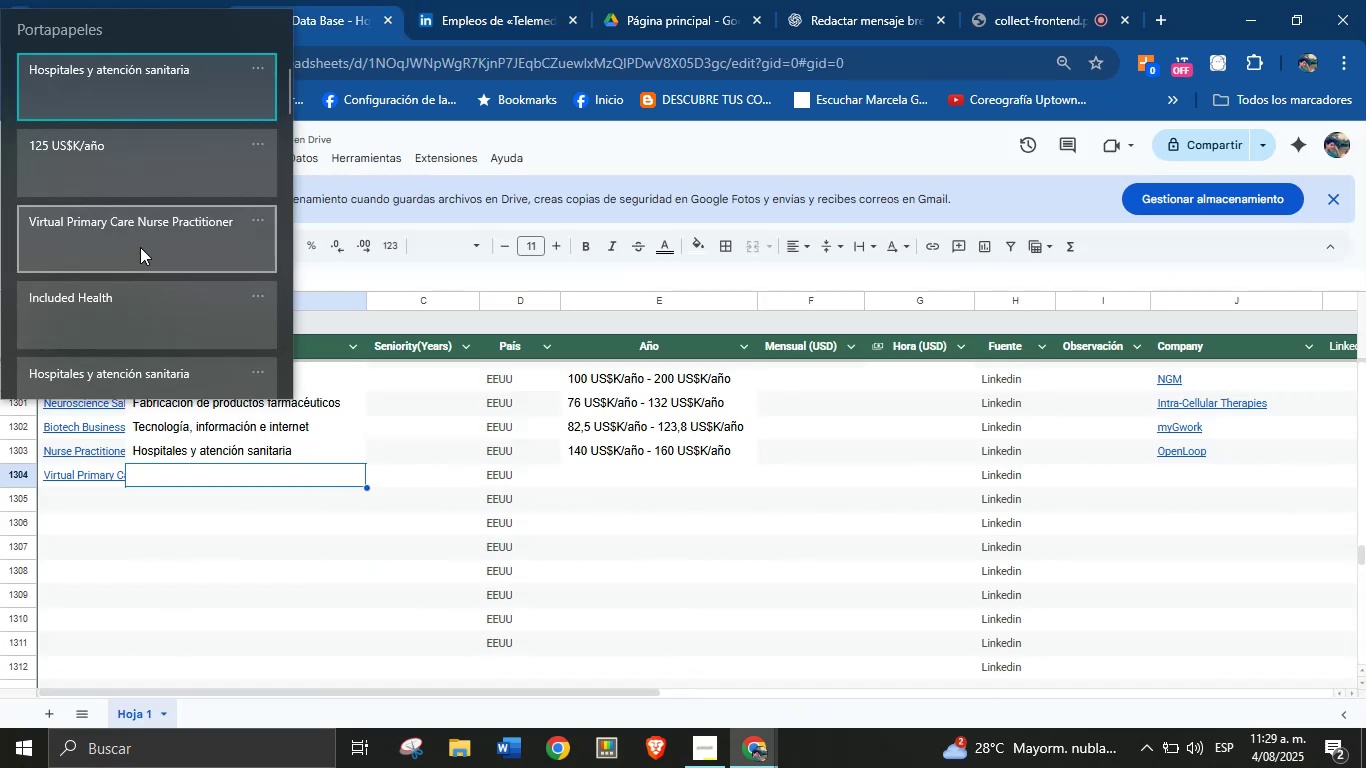 
left_click([142, 242])
 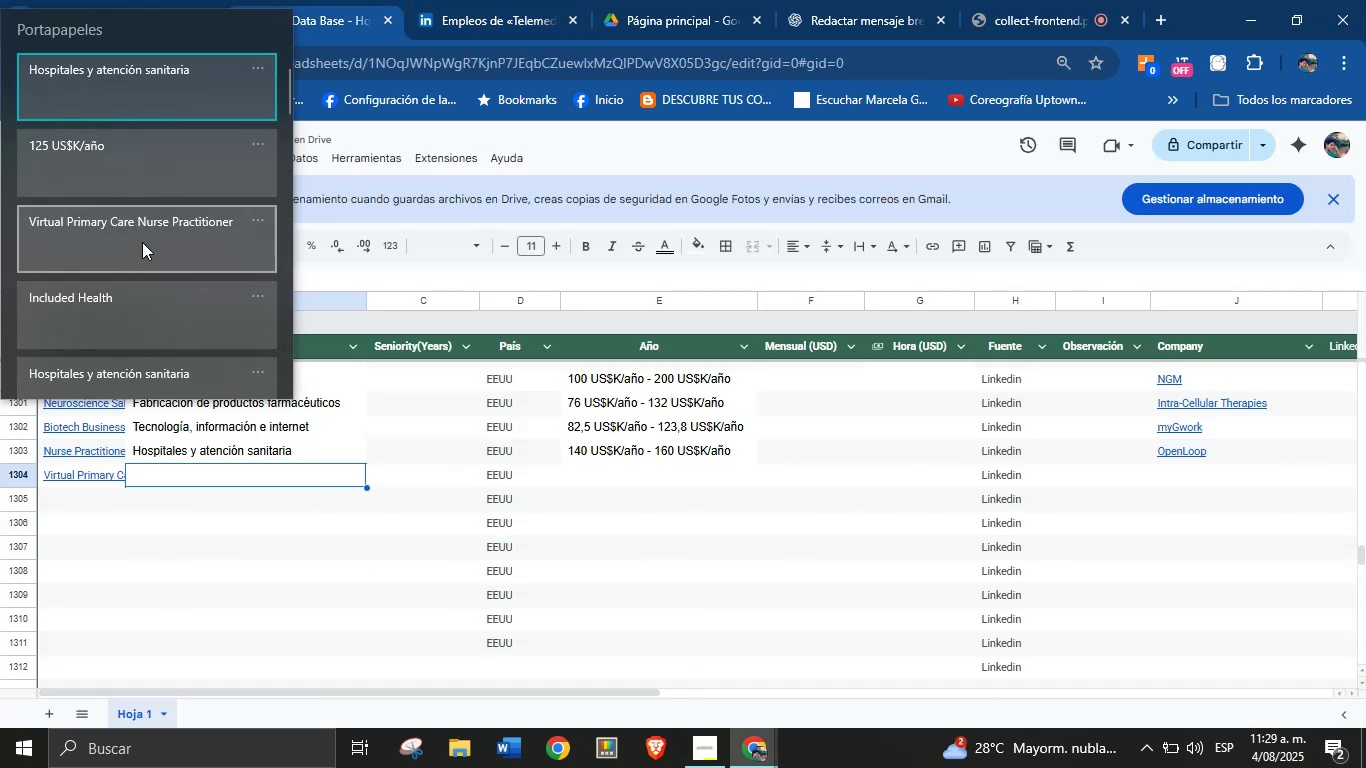 
key(Control+ControlLeft)
 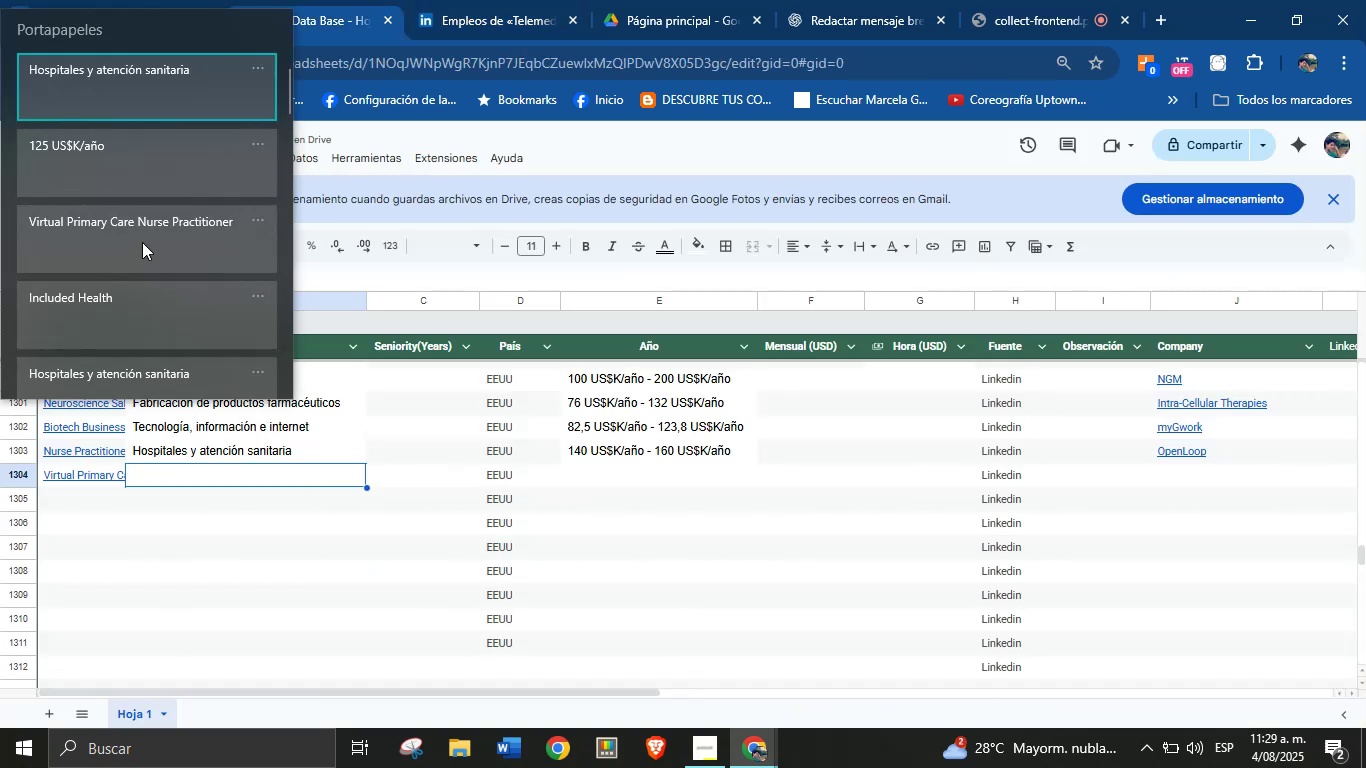 
key(Control+V)
 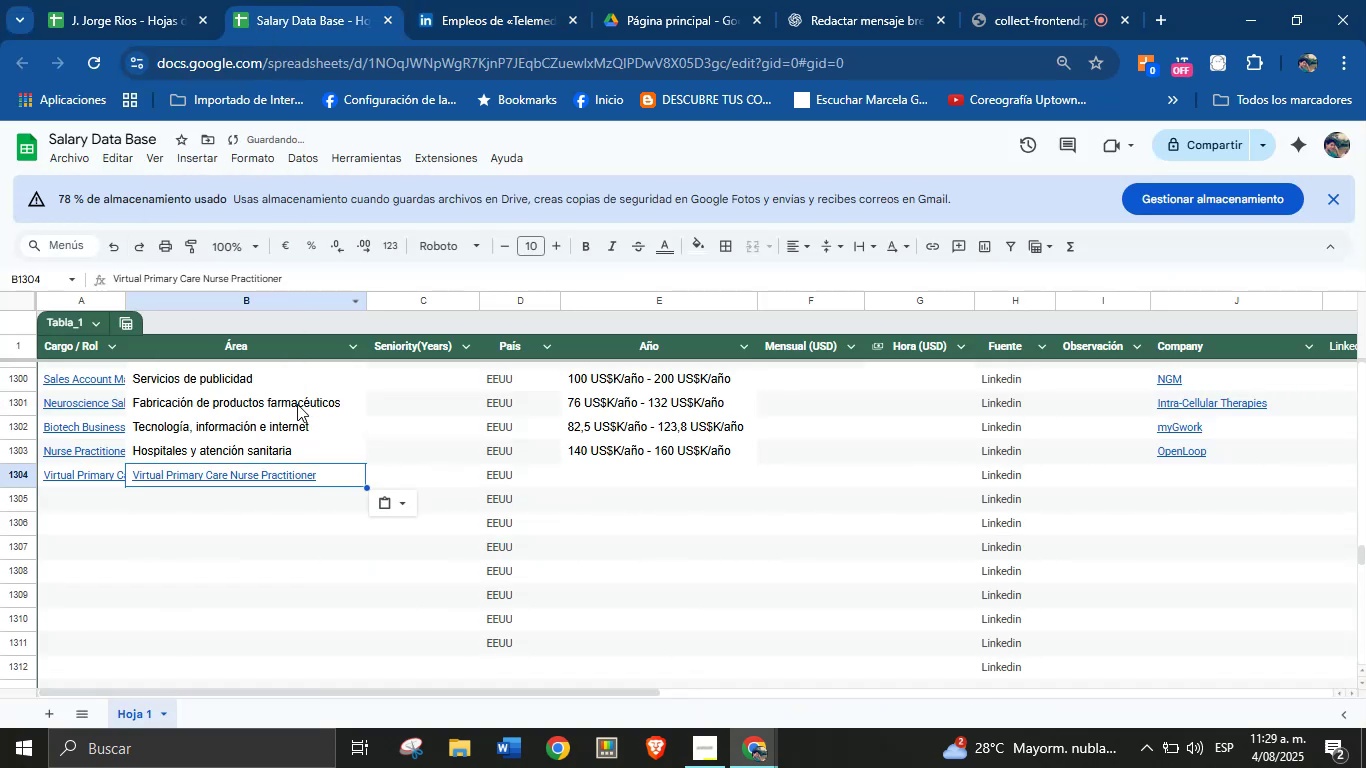 
key(Control+Shift+ControlLeft)
 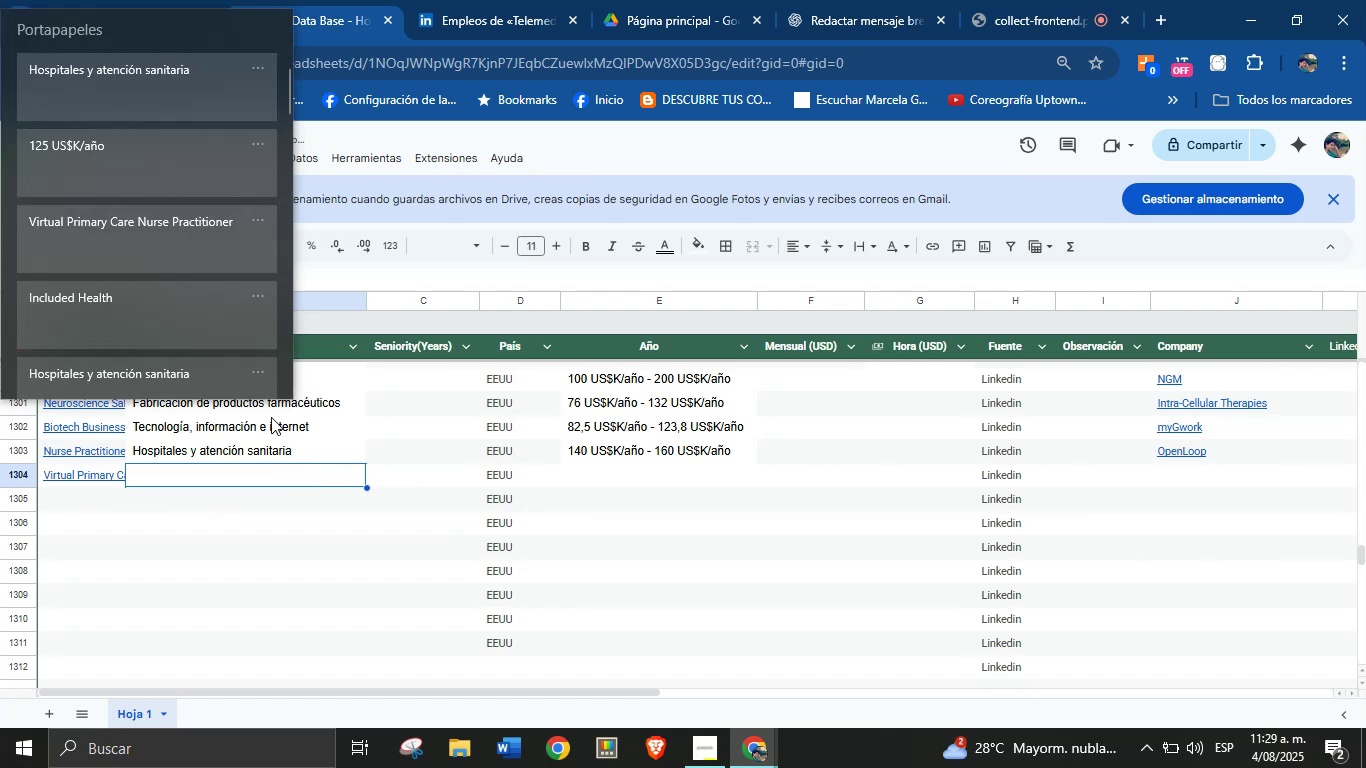 
key(Shift+ShiftLeft)
 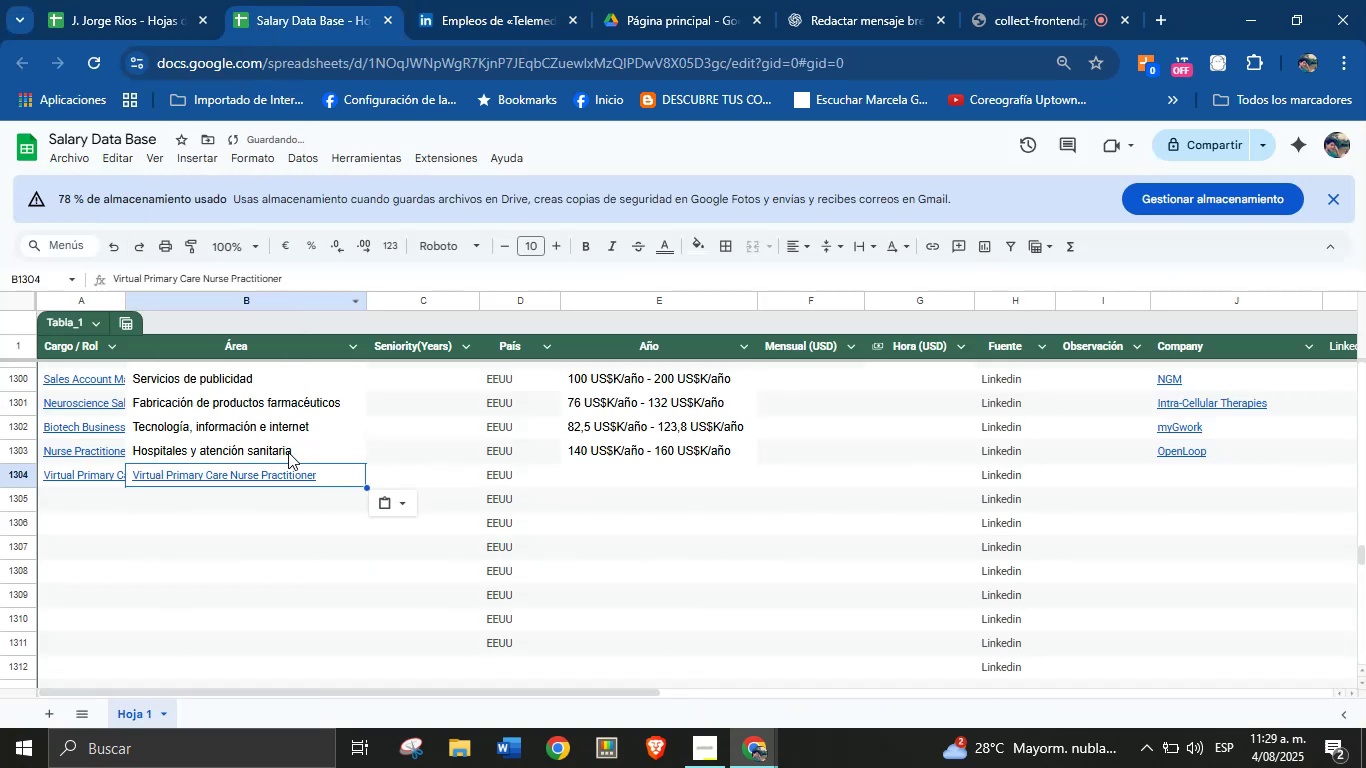 
key(Control+Shift+Z)
 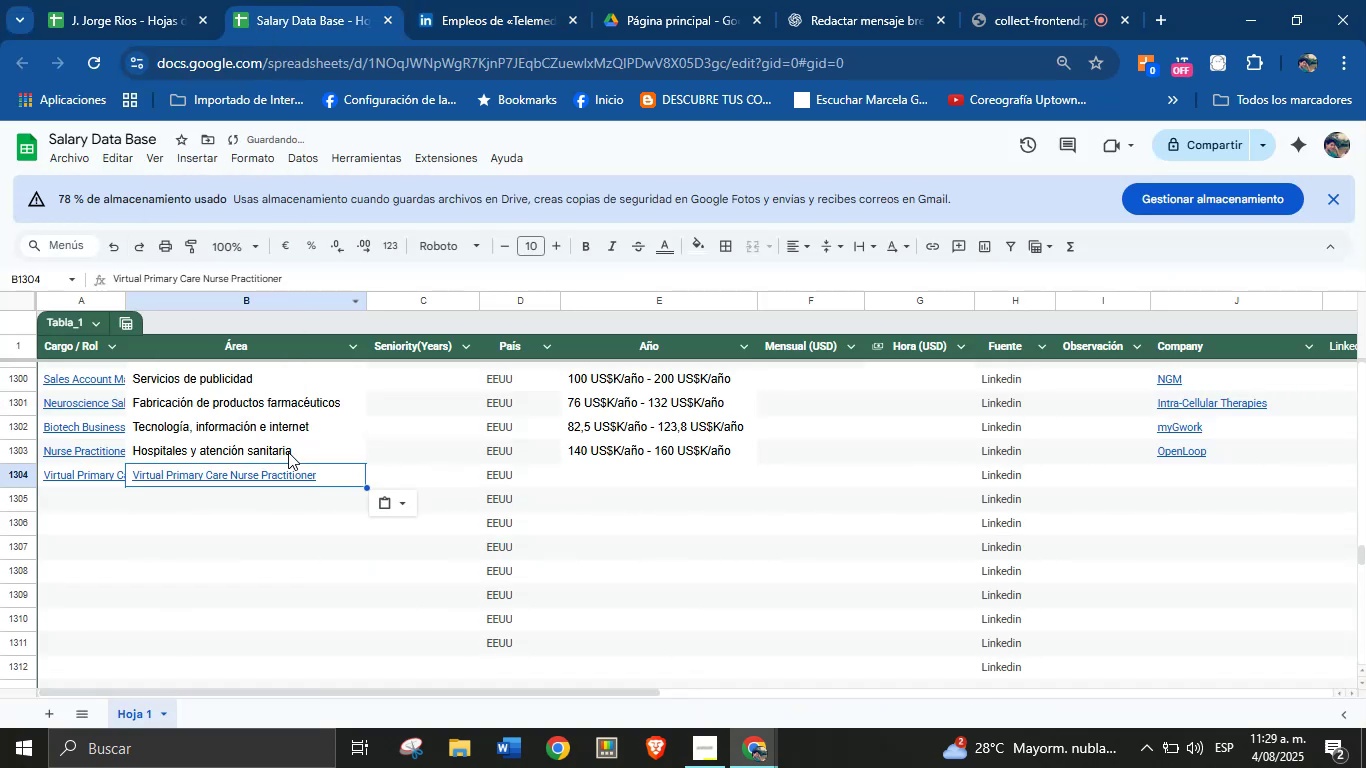 
key(Meta+MetaLeft)
 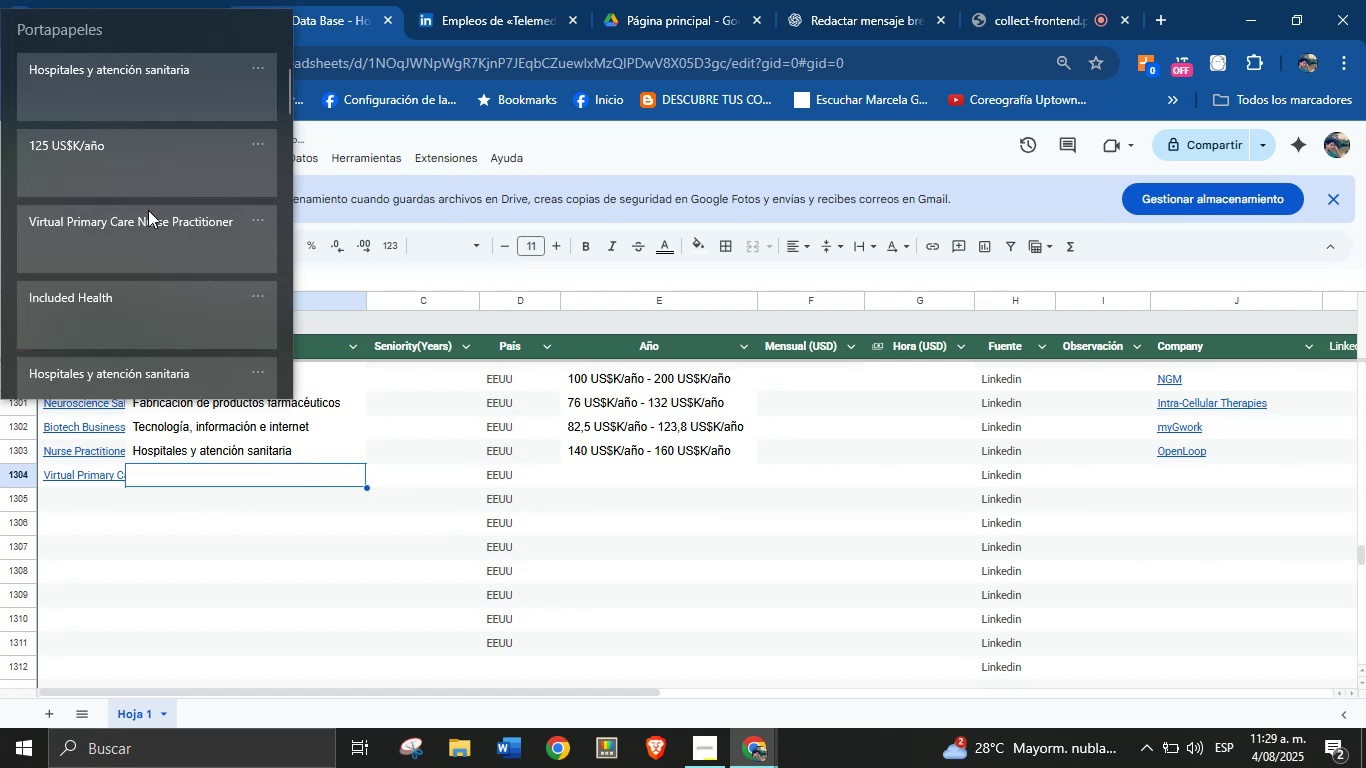 
key(Meta+MetaLeft)
 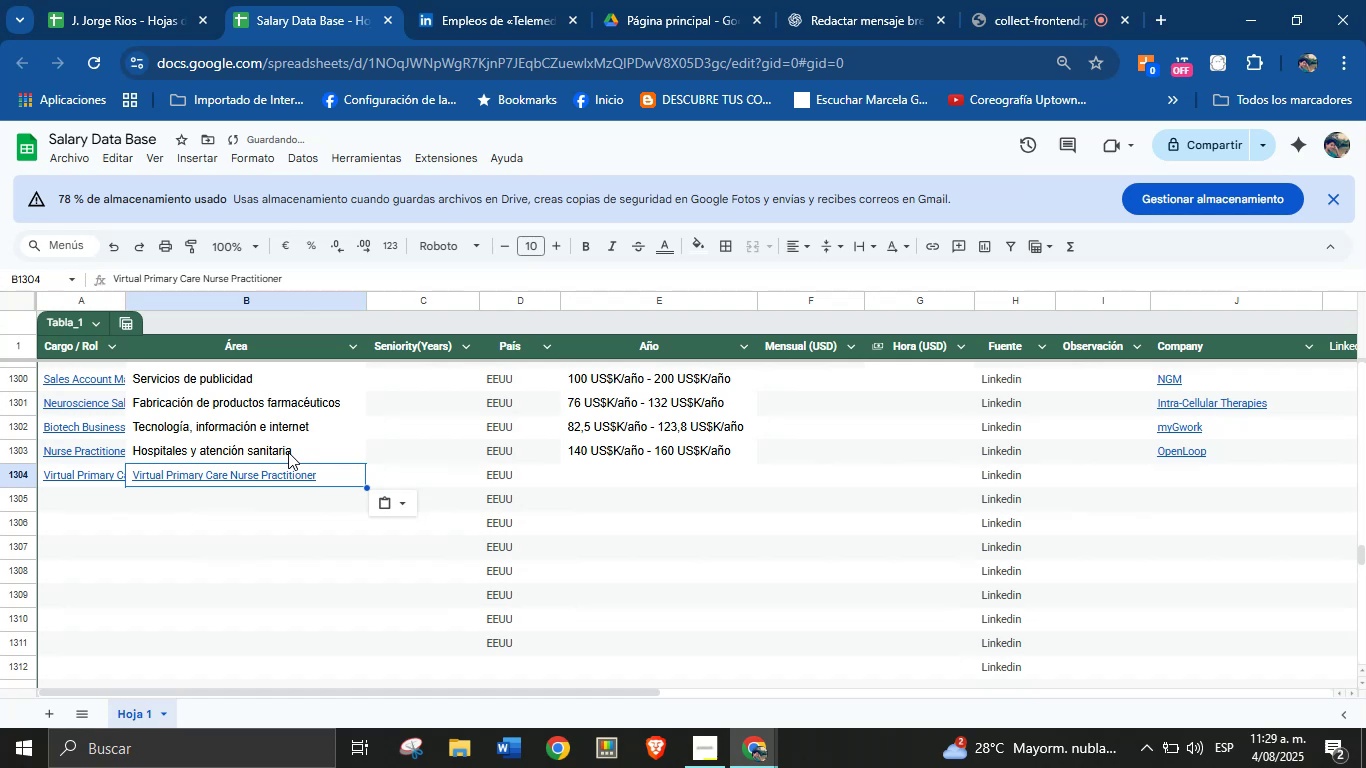 
key(Meta+V)
 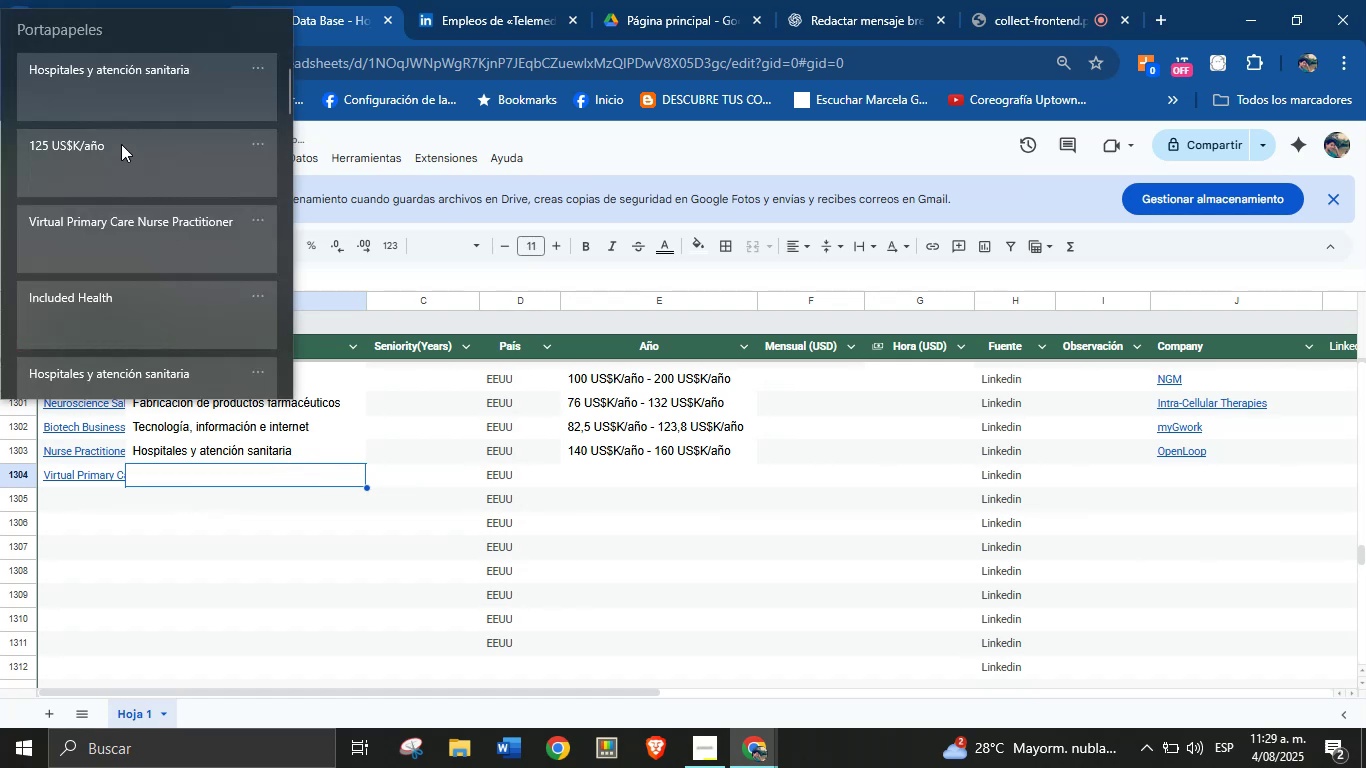 
left_click([136, 89])
 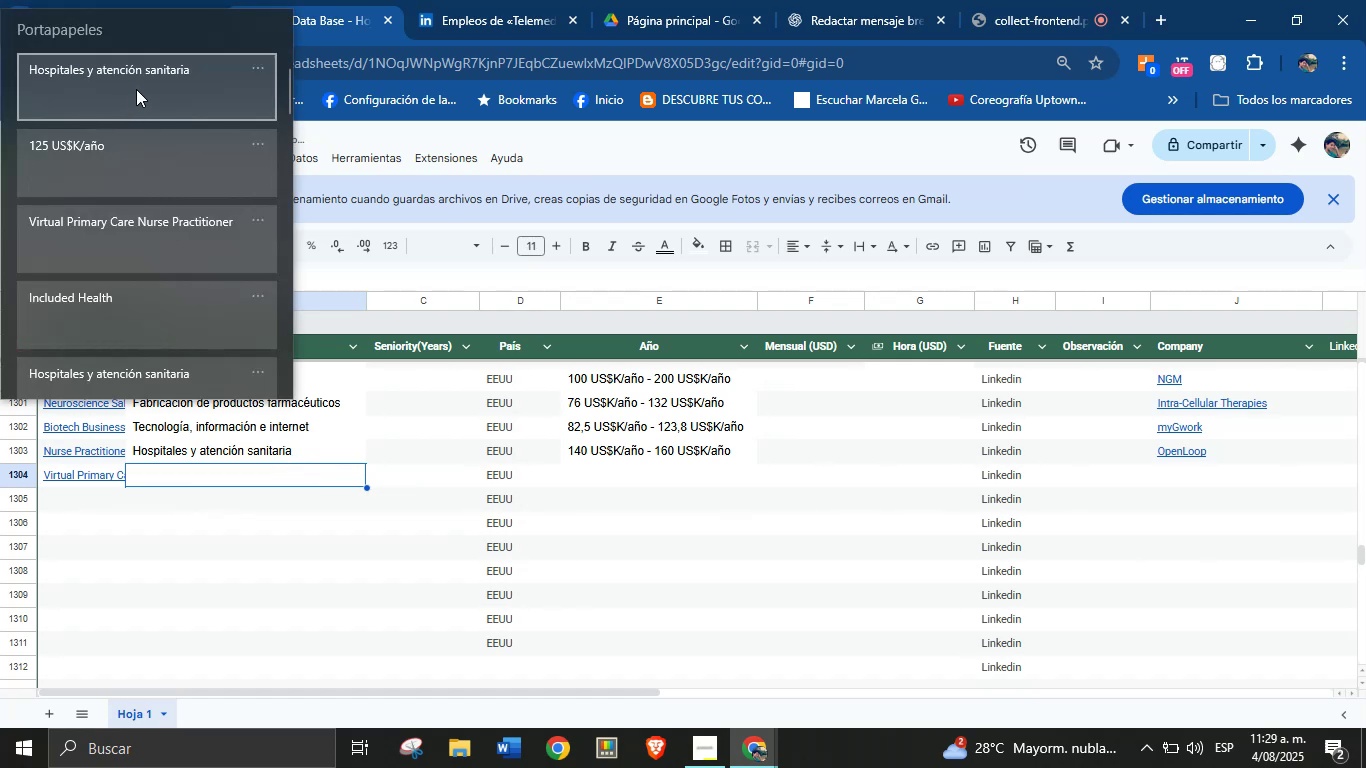 
key(Control+ControlLeft)
 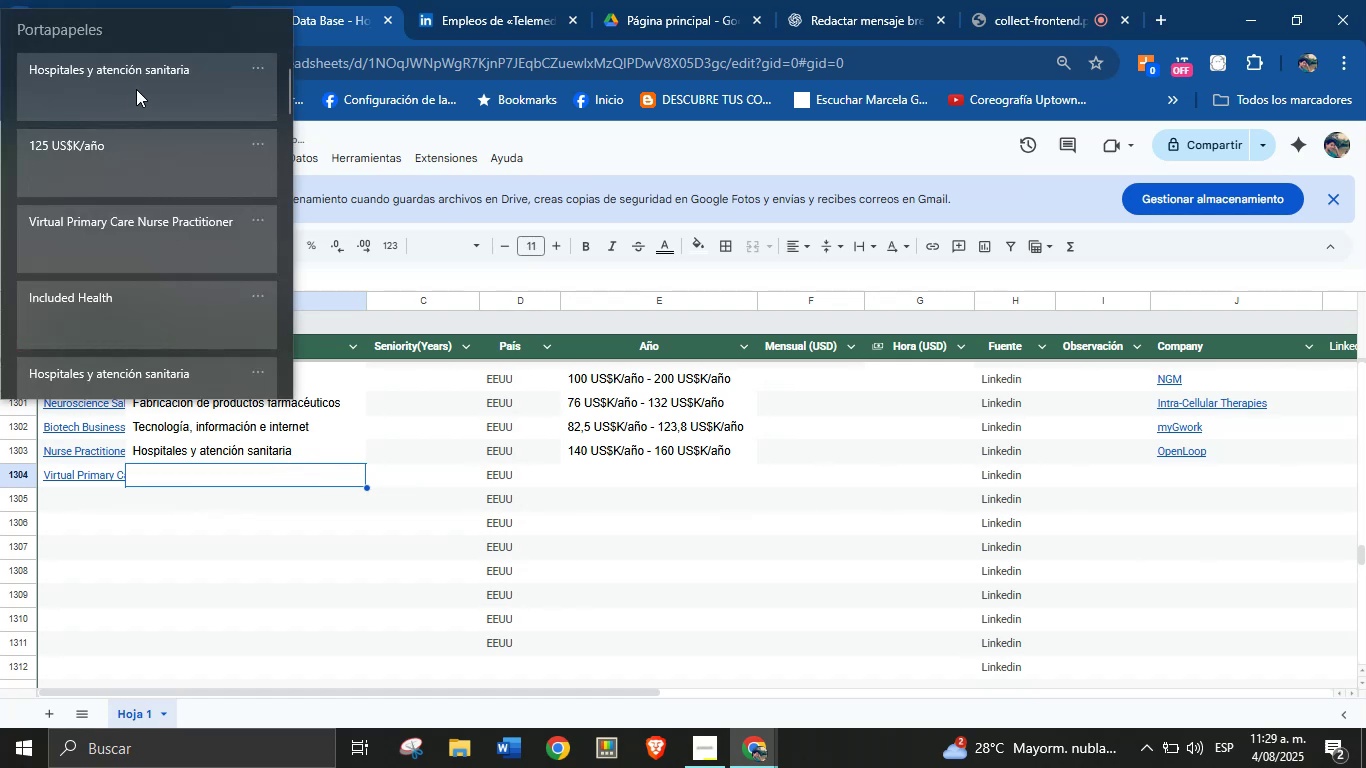 
hold_key(key=V, duration=1.35)
 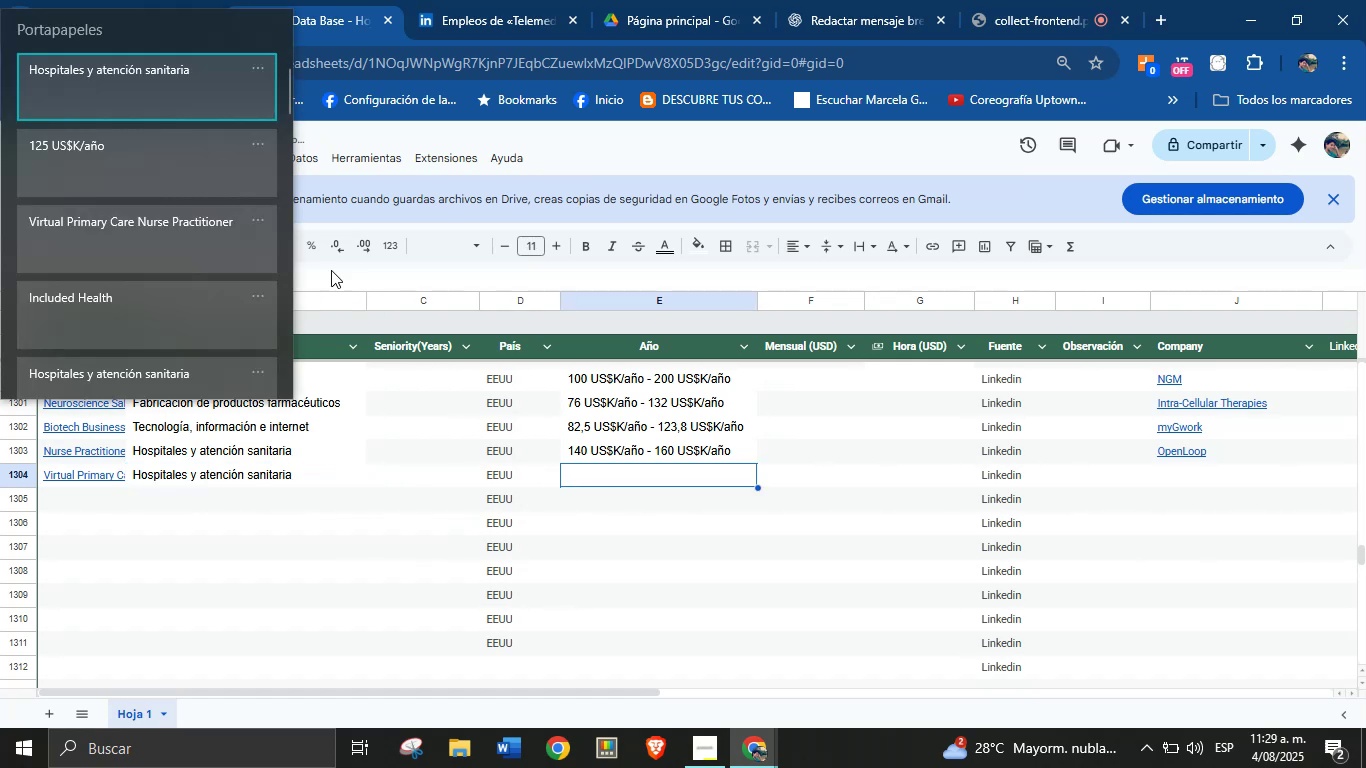 
left_click([585, 474])
 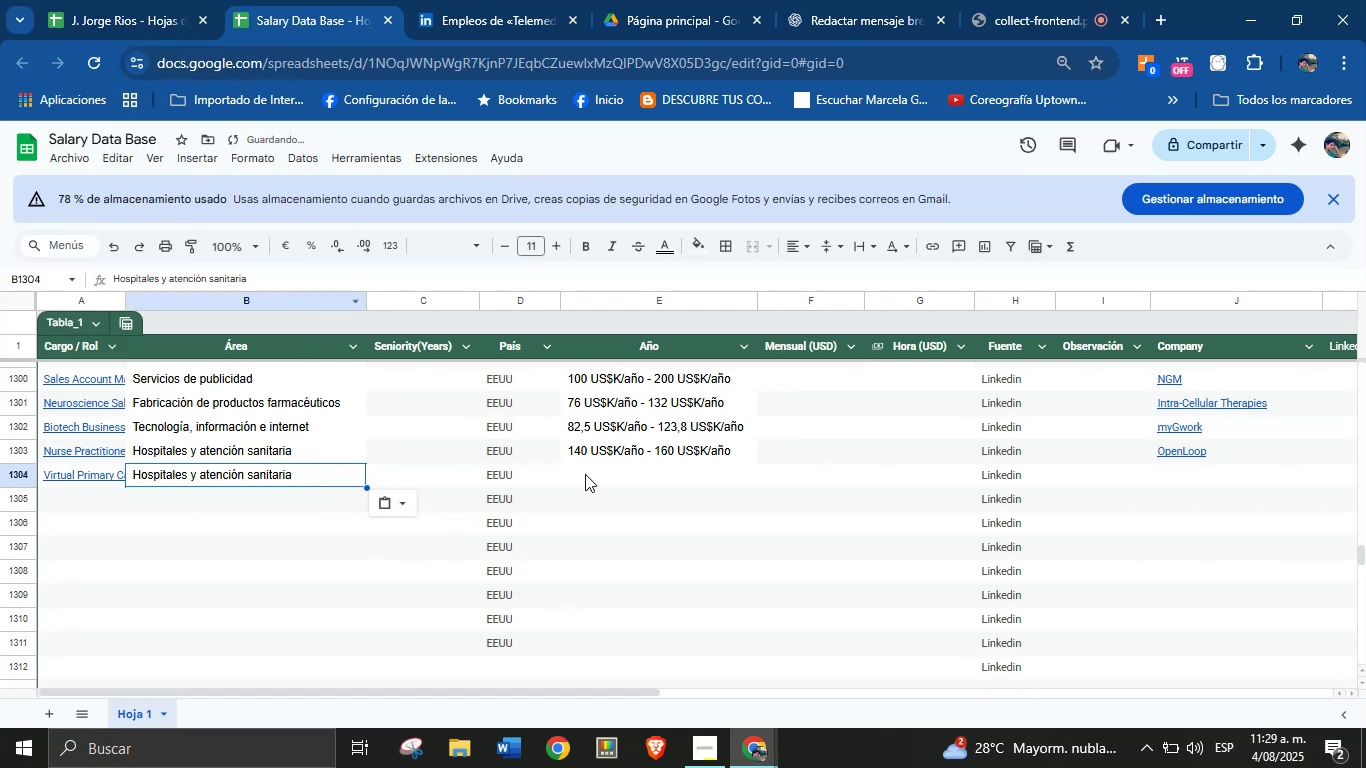 
key(Meta+MetaLeft)
 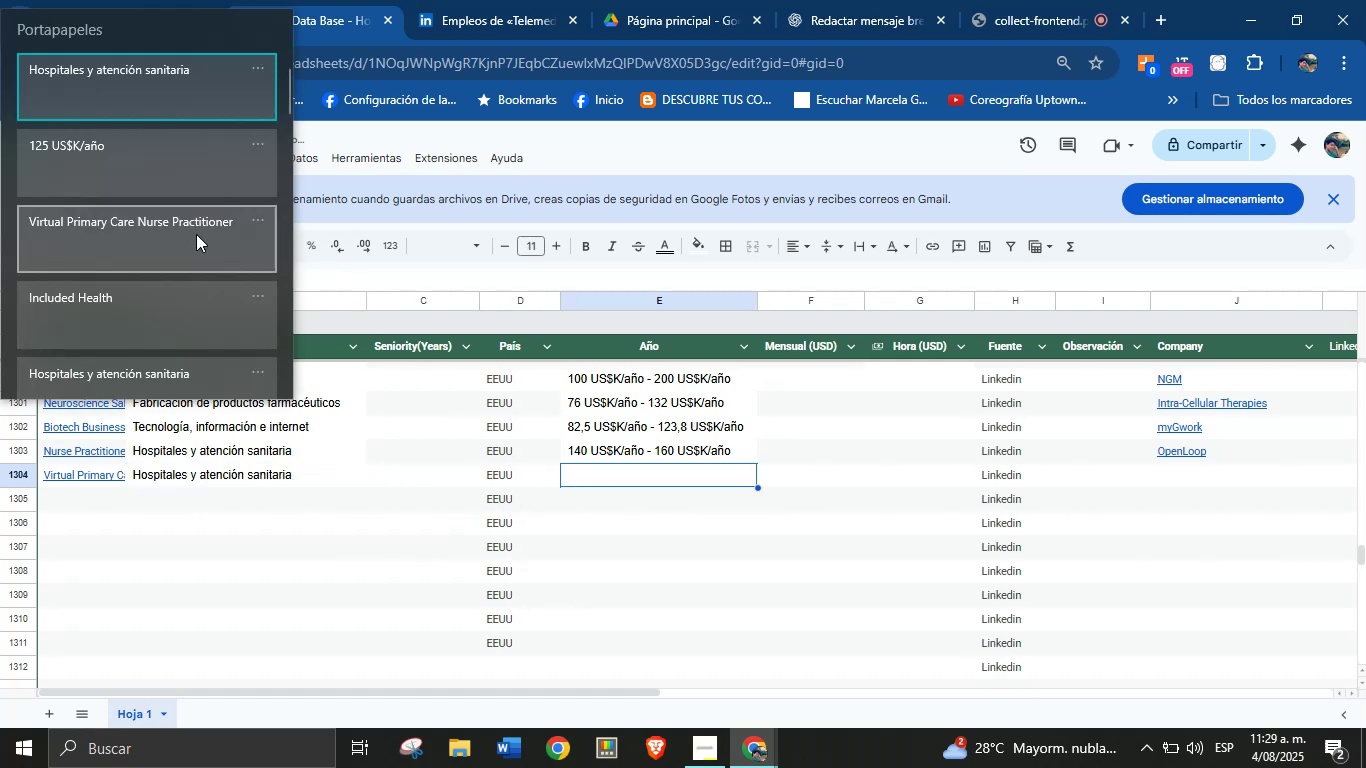 
key(Meta+MetaLeft)
 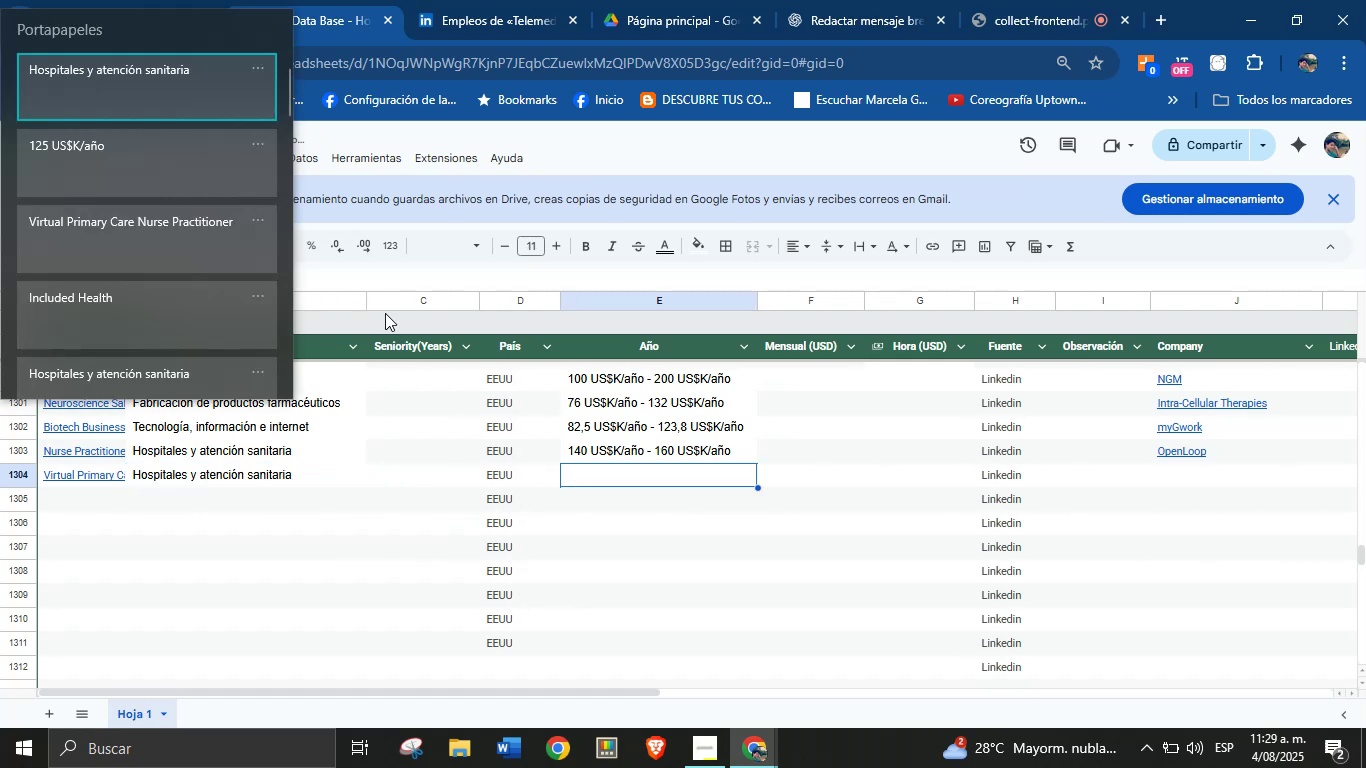 
left_click([169, 174])
 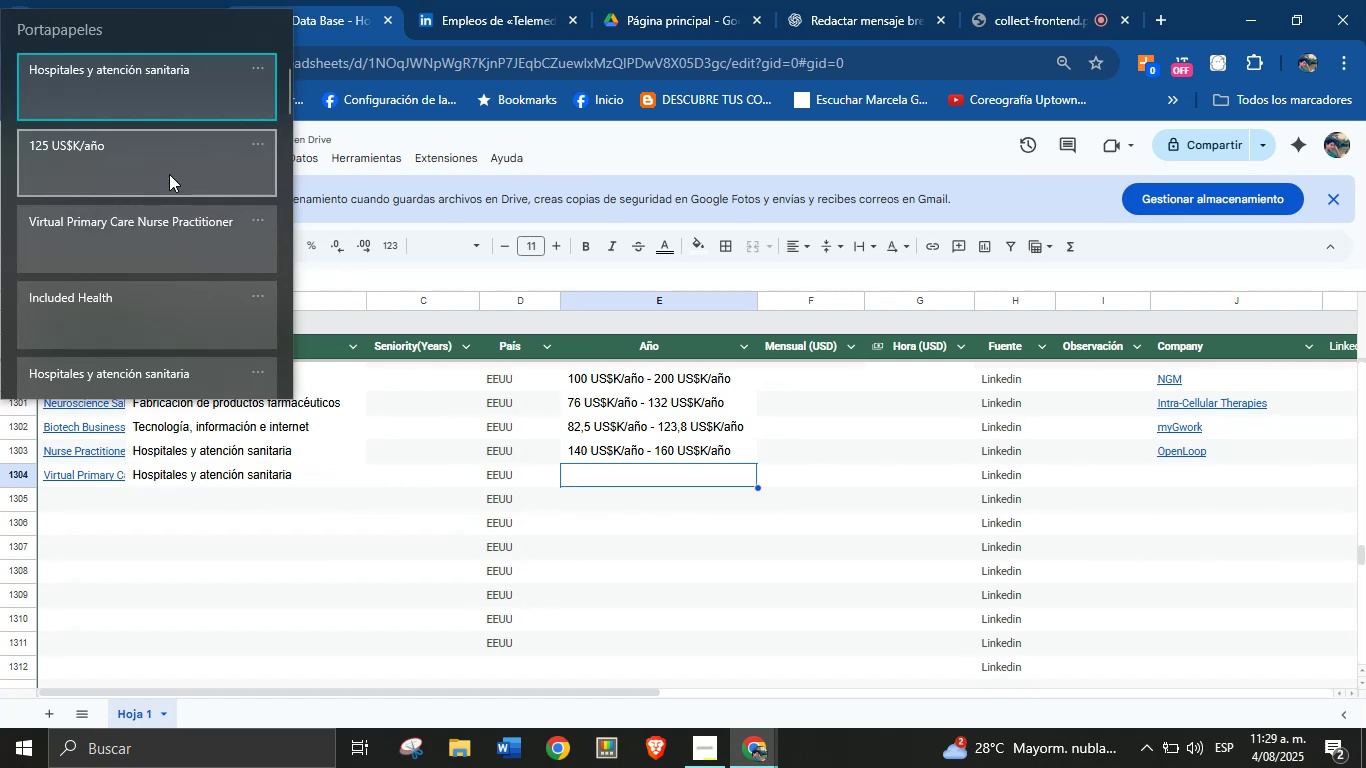 
left_click([169, 174])
 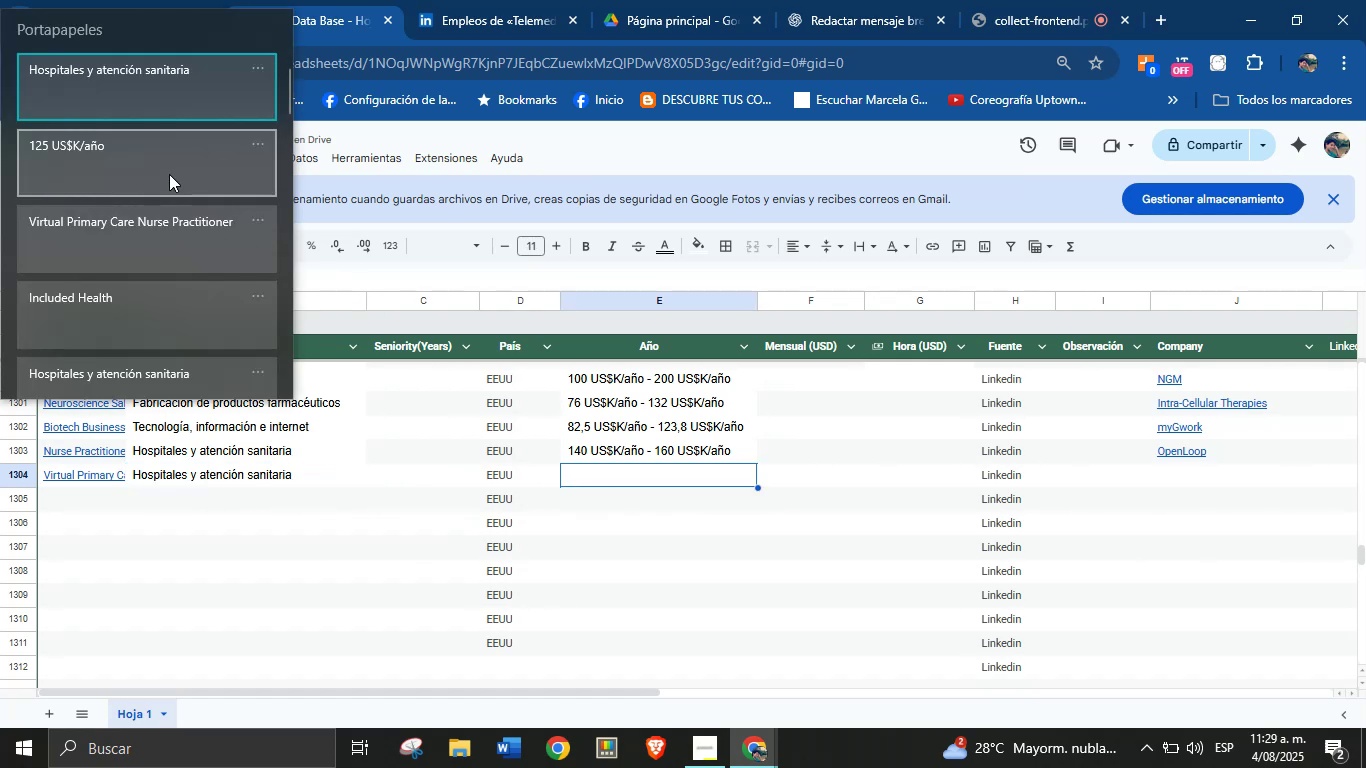 
key(Control+ControlLeft)
 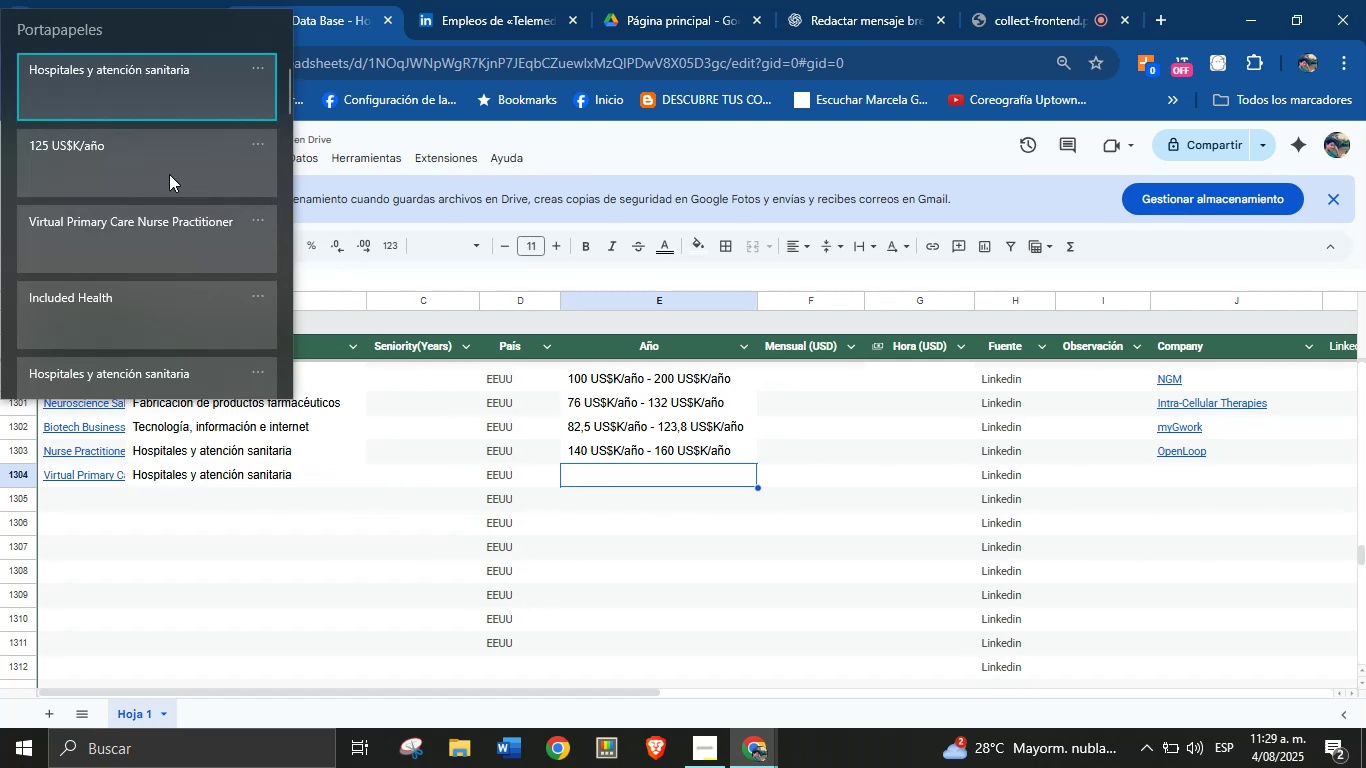 
key(Control+V)
 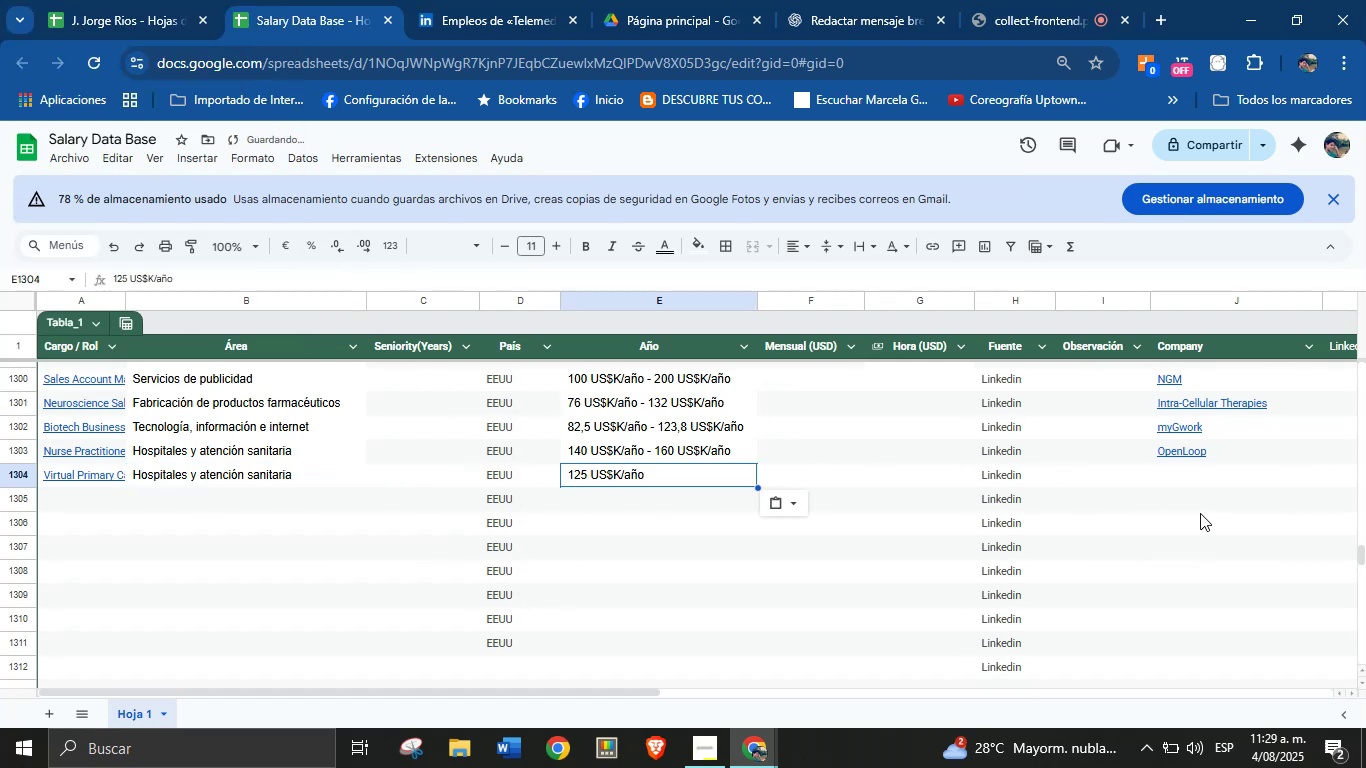 
left_click([1208, 481])
 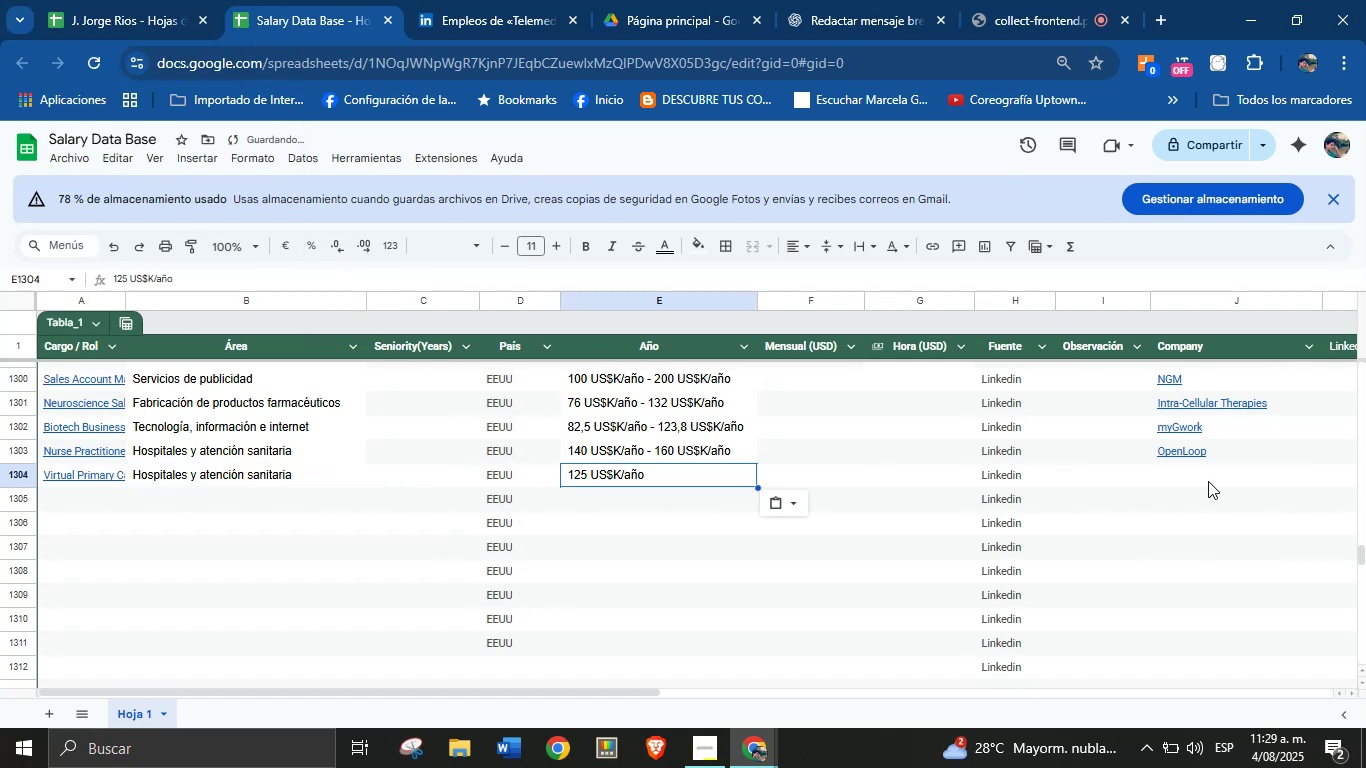 
key(Meta+MetaLeft)
 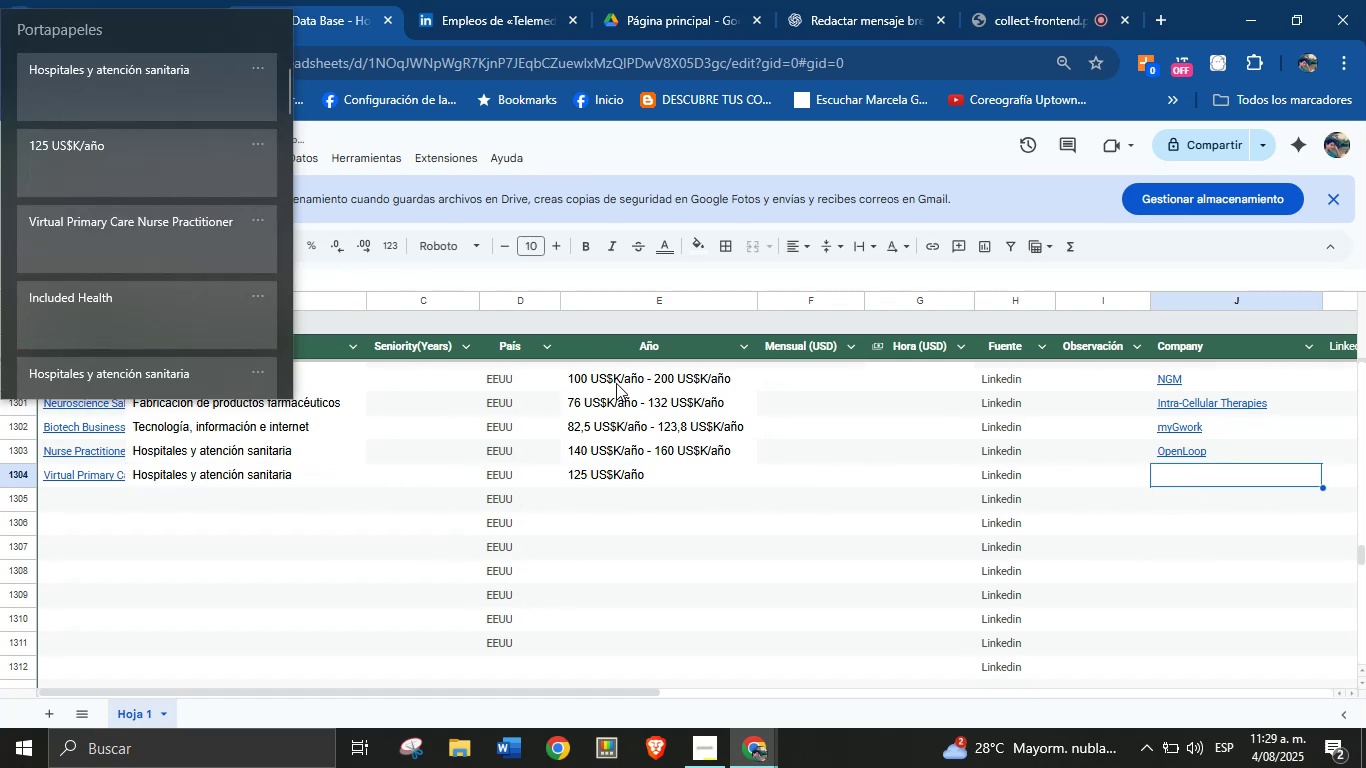 
key(Meta+MetaLeft)
 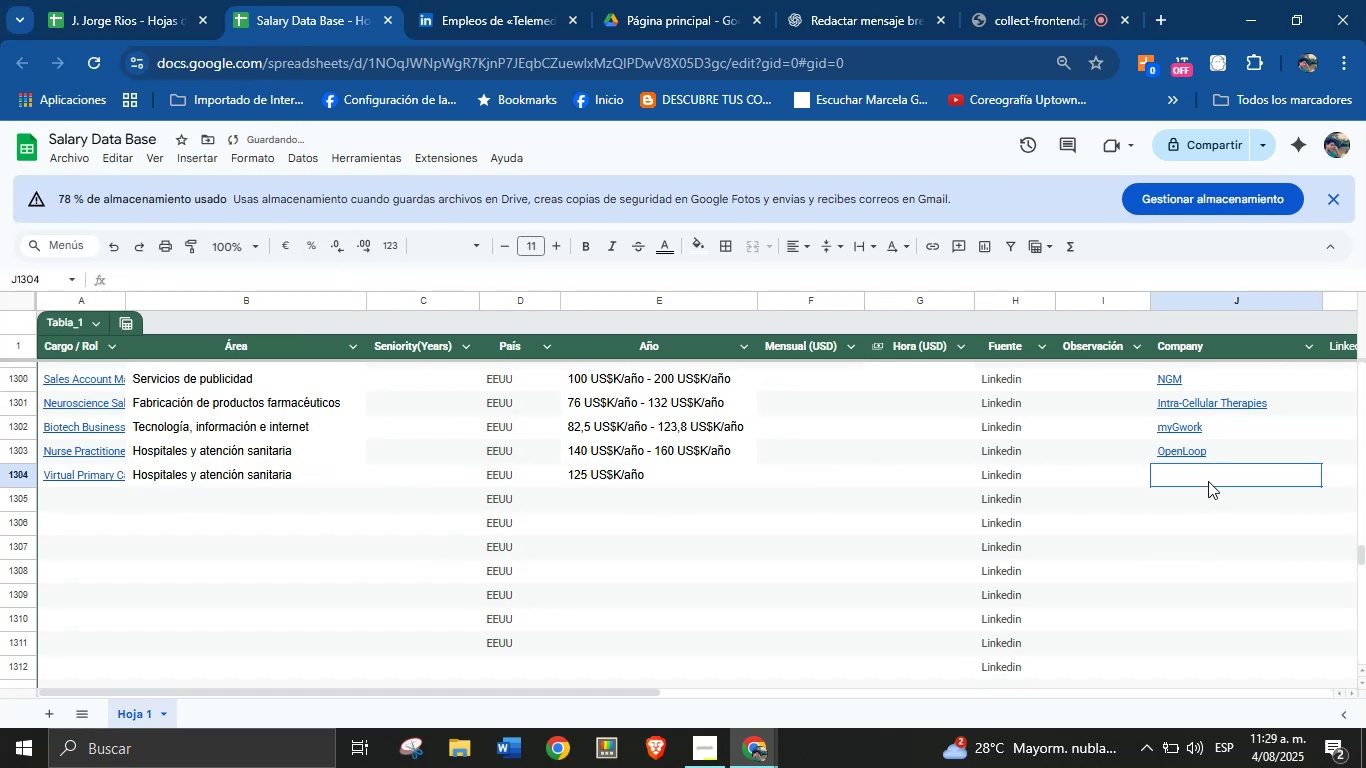 
key(Meta+V)
 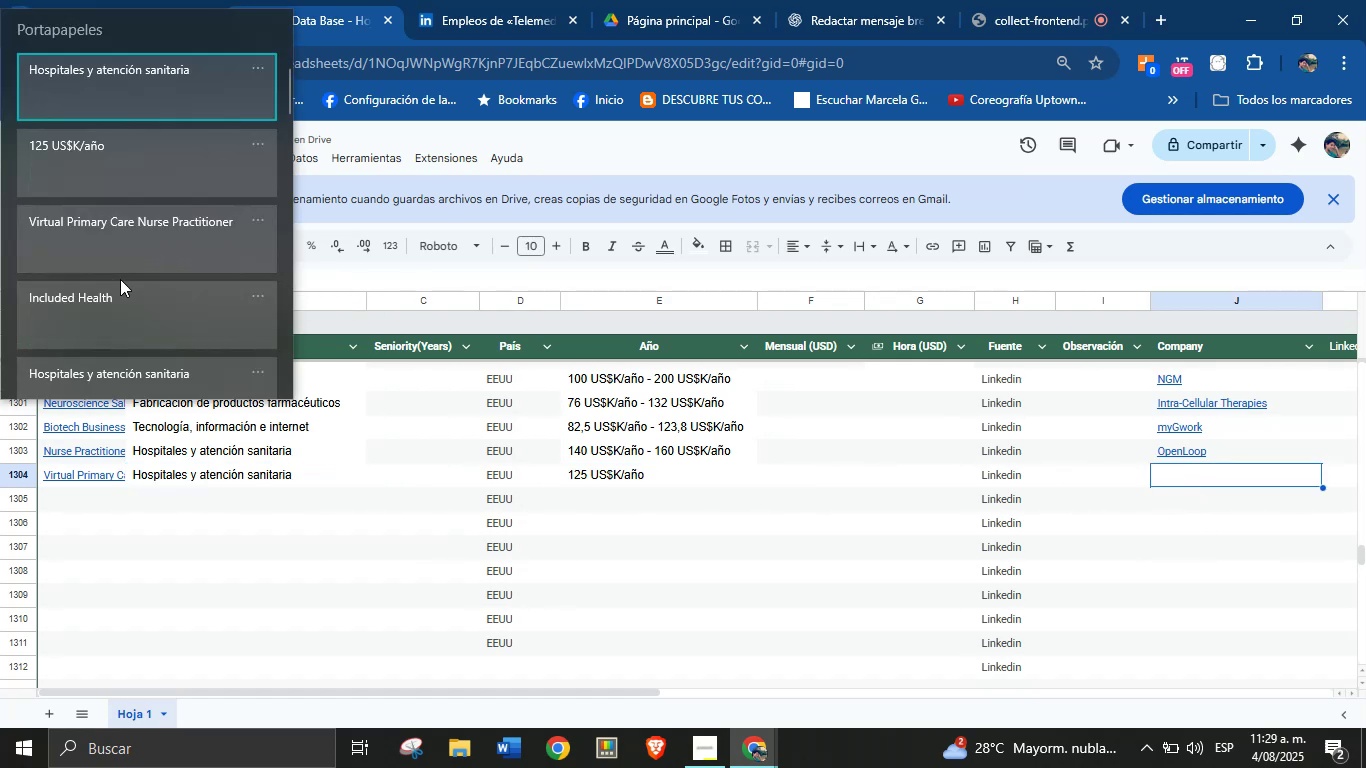 
left_click([116, 299])
 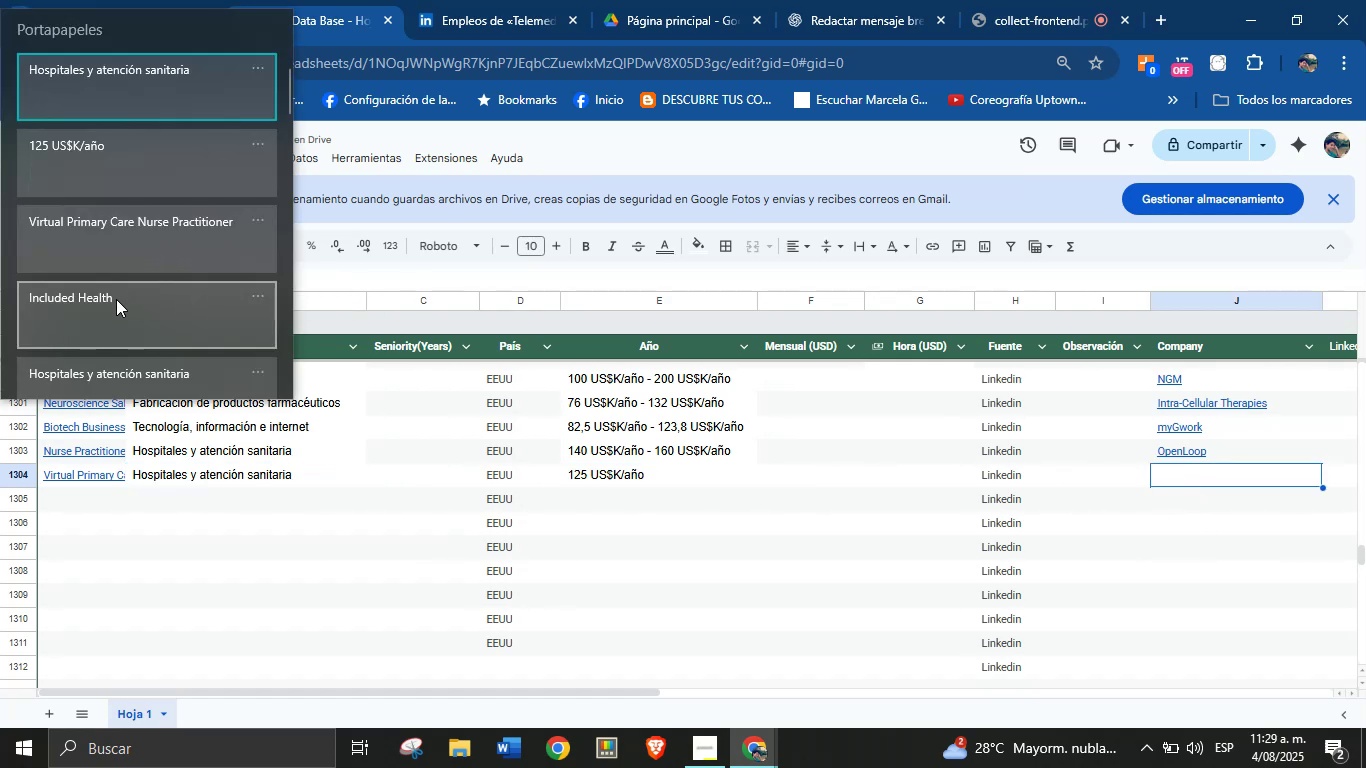 
key(Control+ControlLeft)
 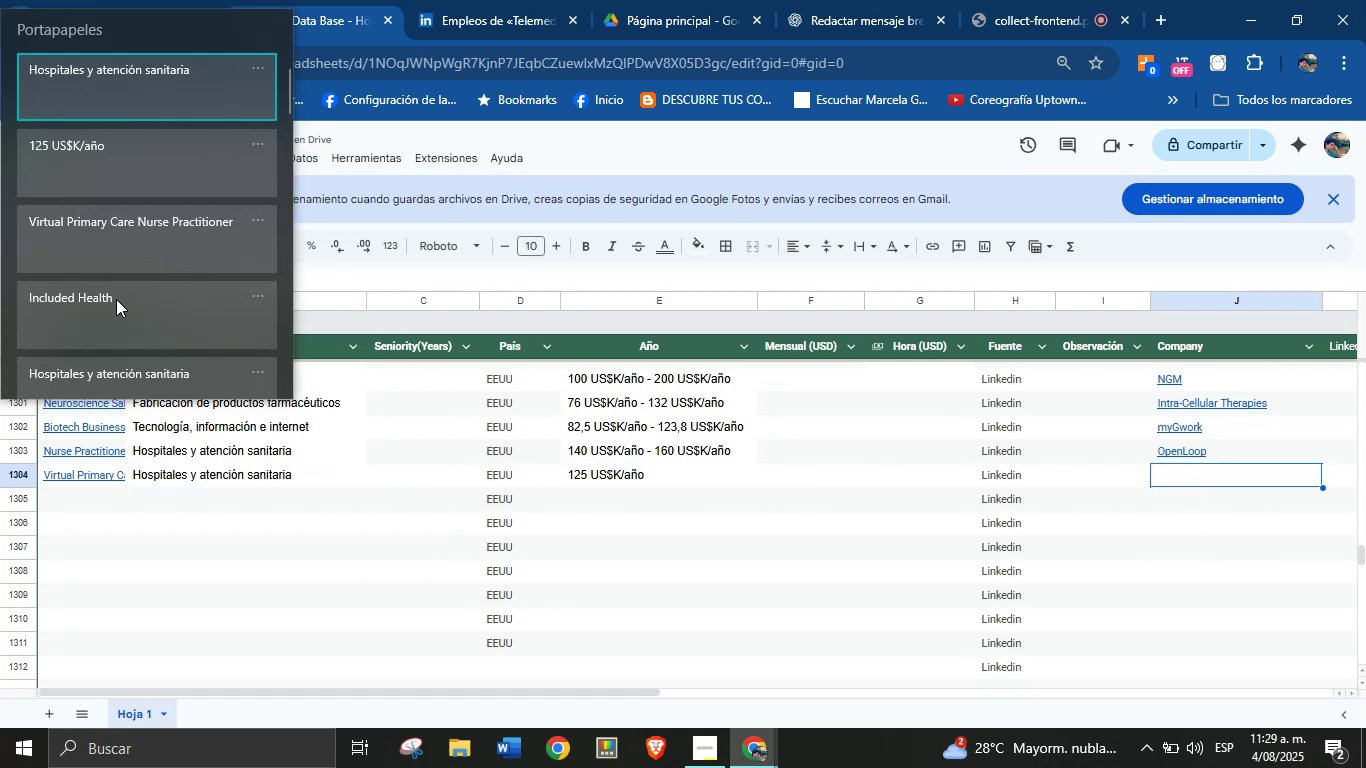 
key(Control+V)
 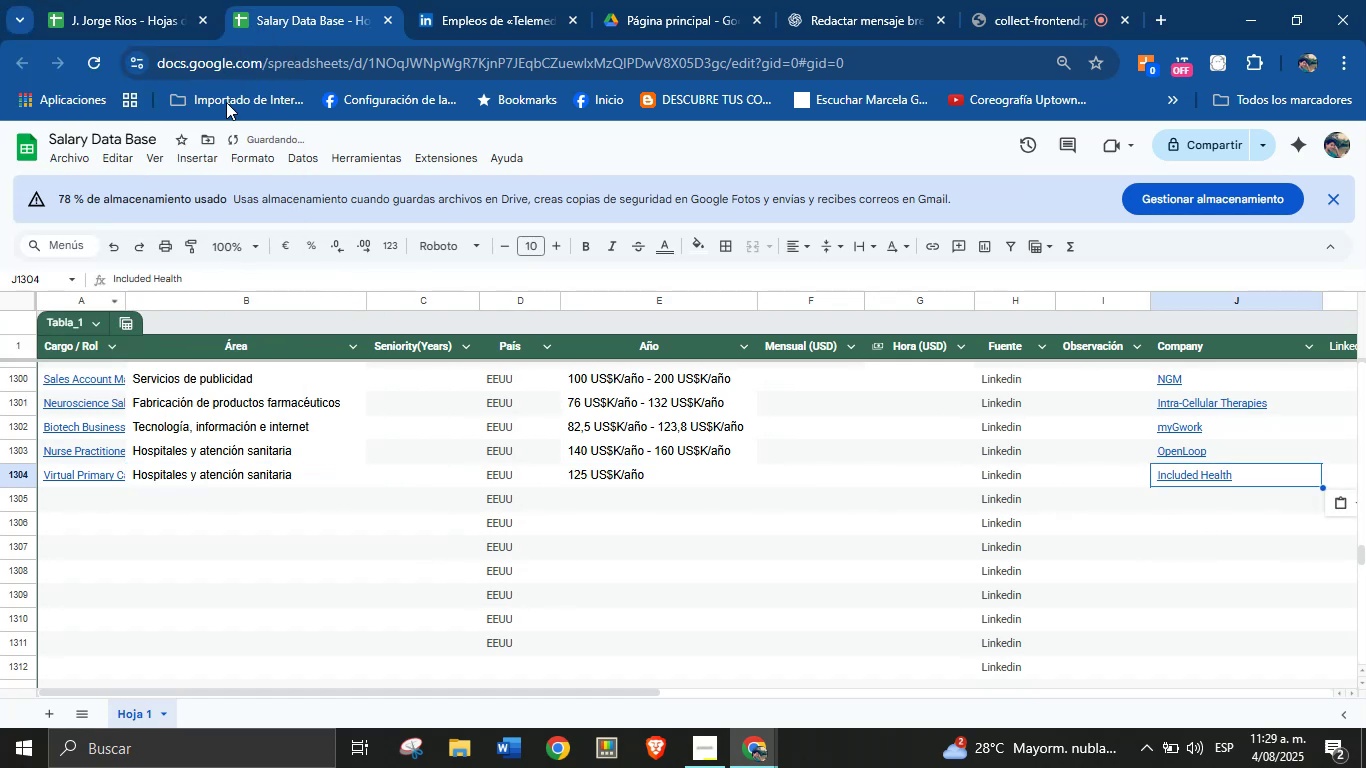 
left_click([422, 0])
 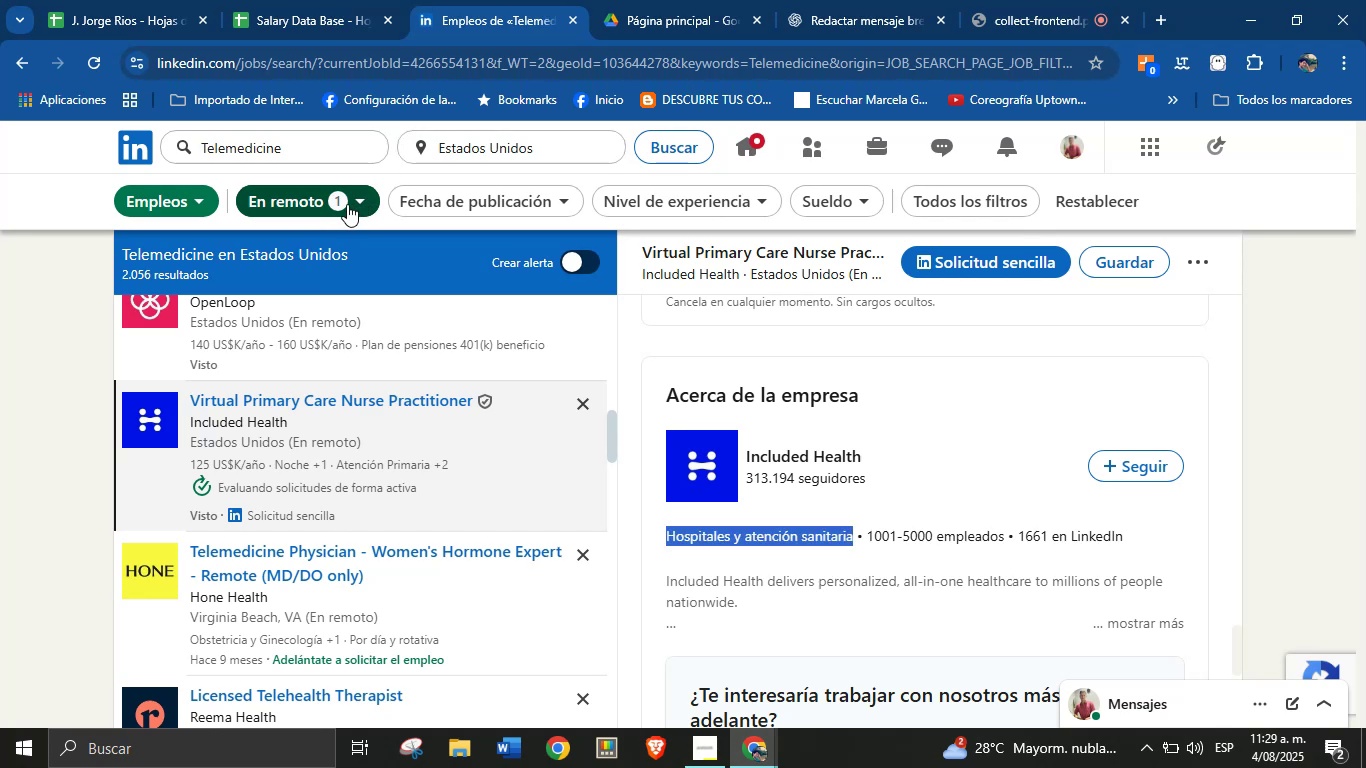 
left_click([315, 0])
 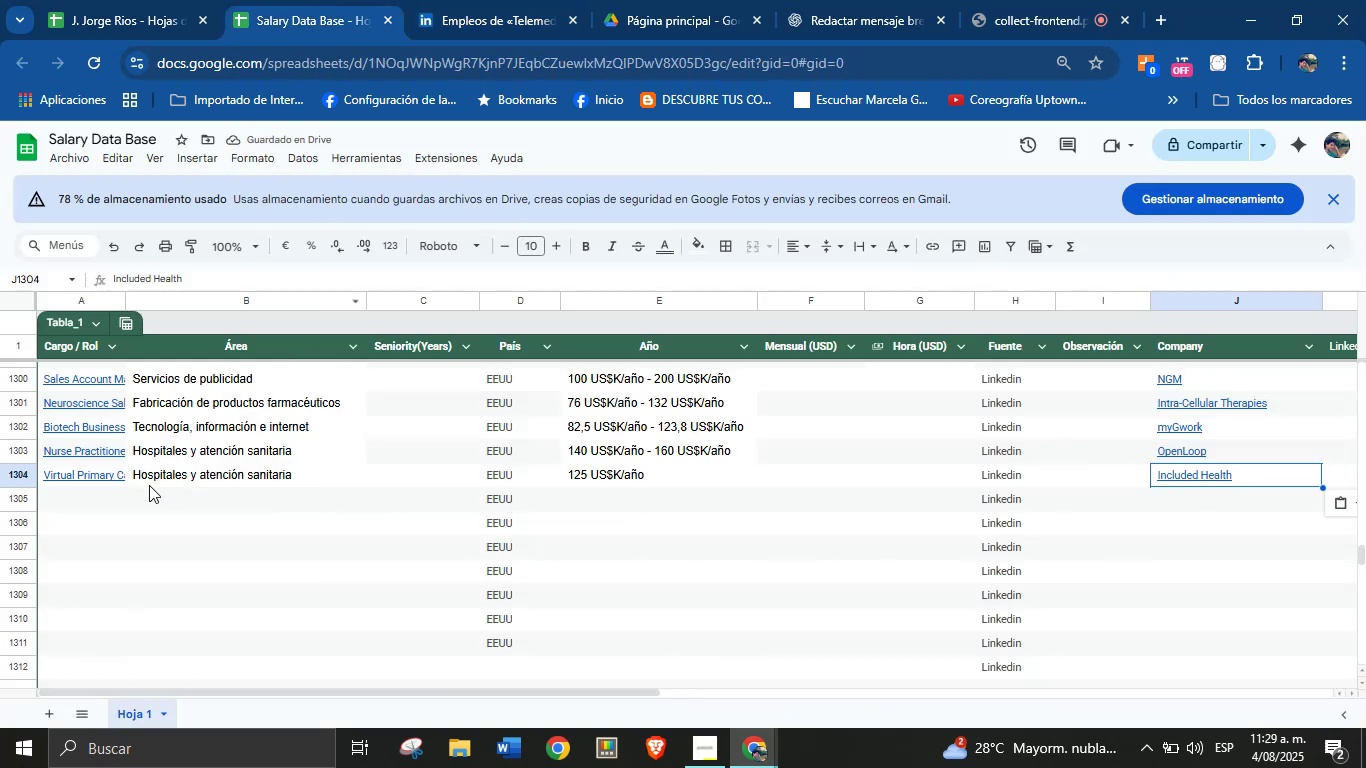 
left_click([99, 499])
 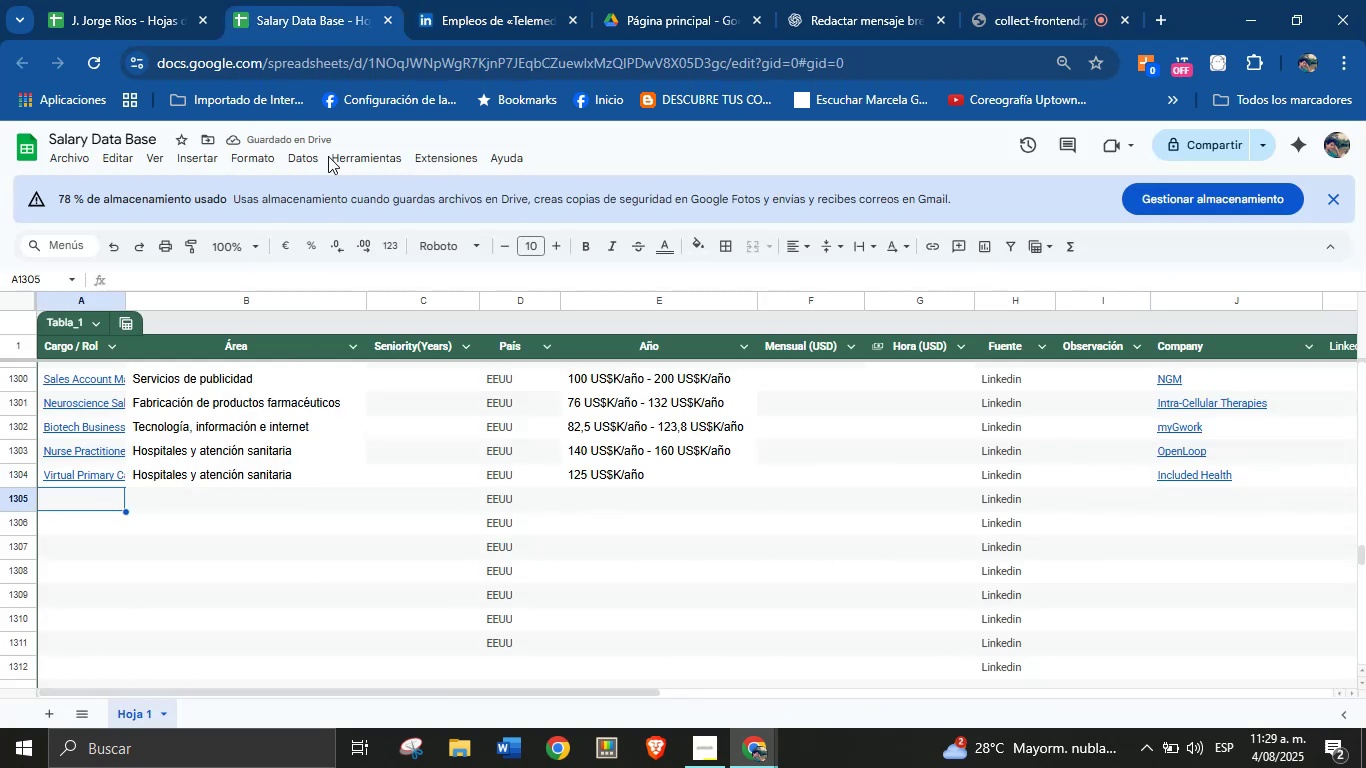 
left_click([496, 0])
 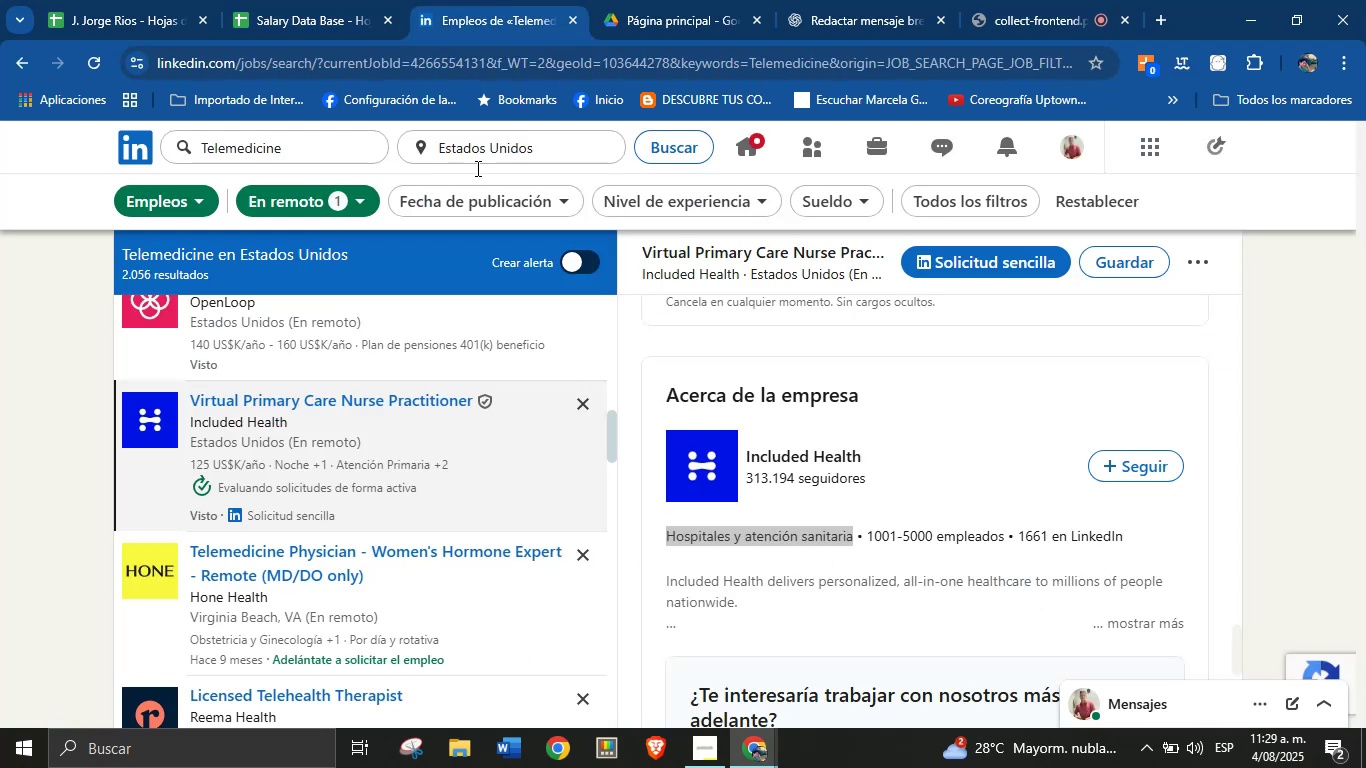 
scroll: coordinate [346, 478], scroll_direction: down, amount: 5.0
 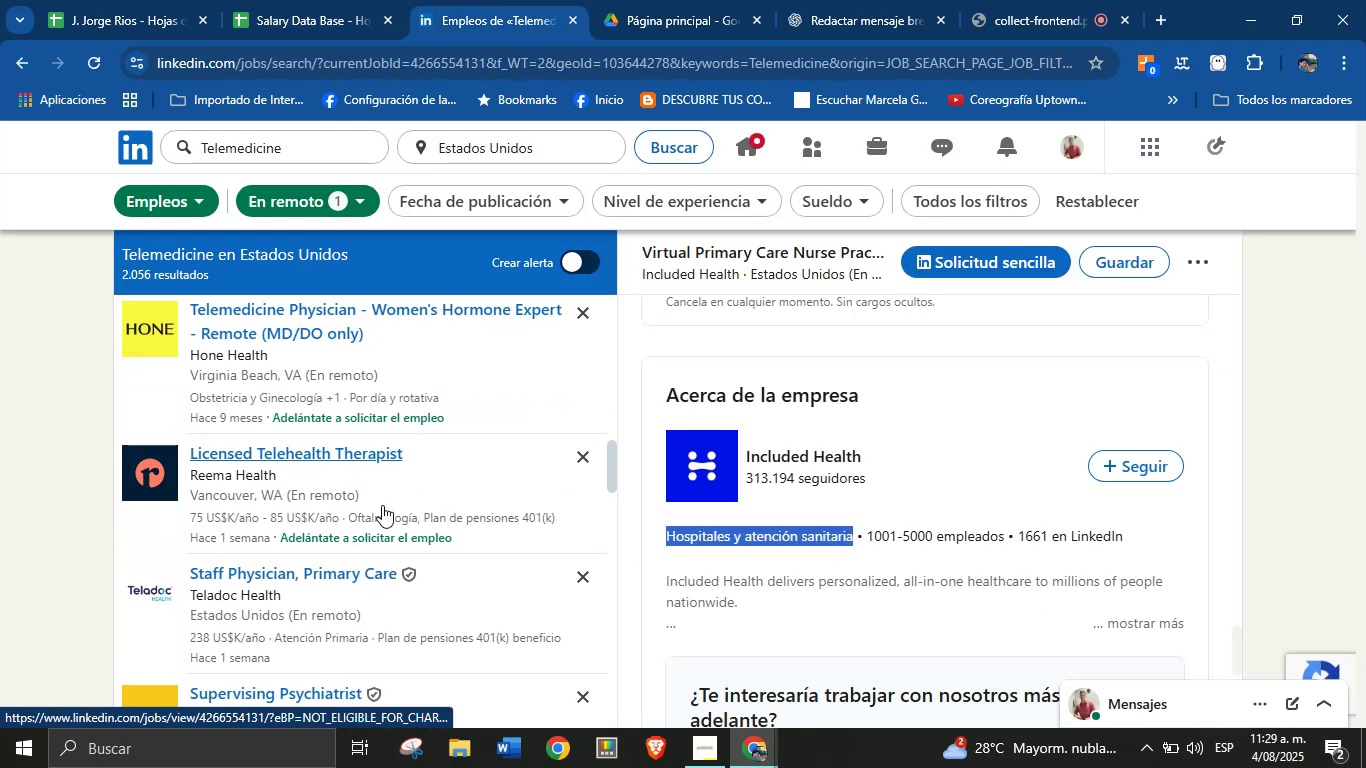 
left_click([389, 504])
 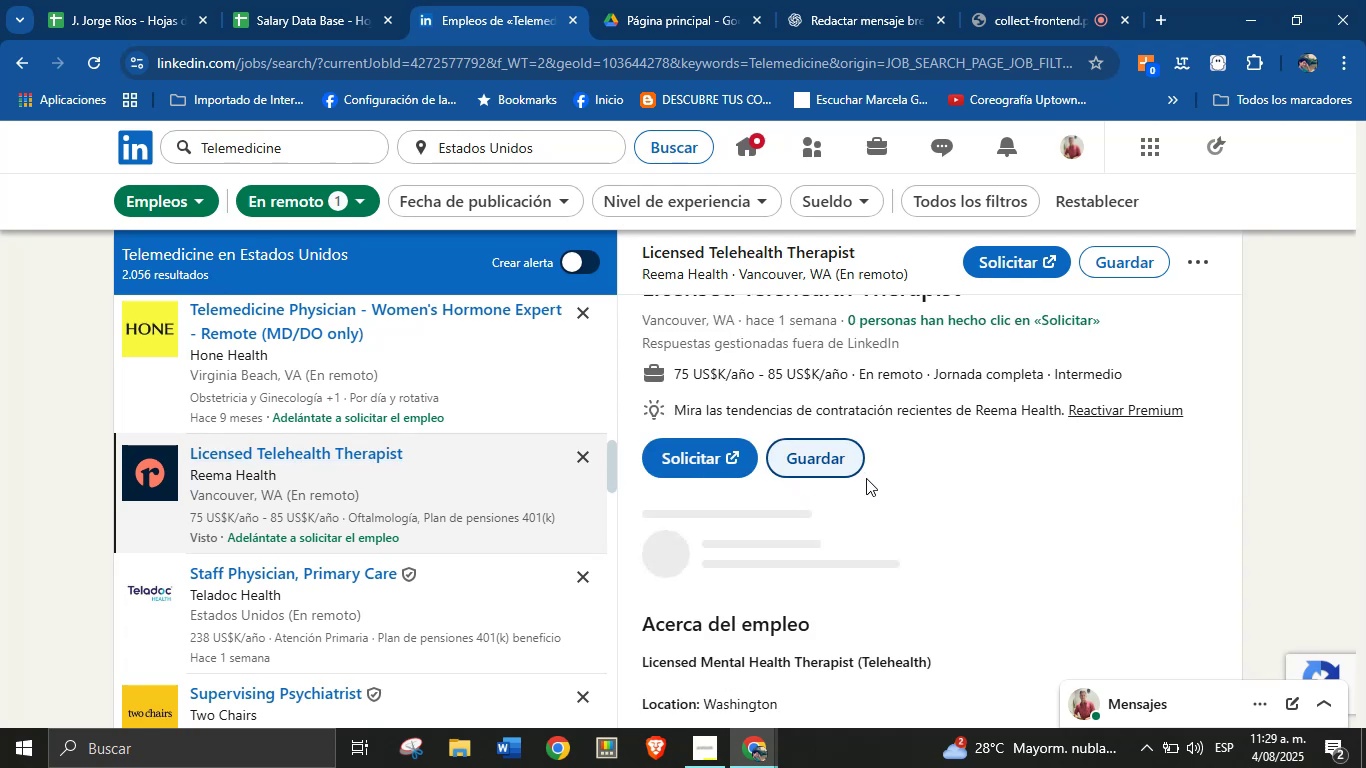 
scroll: coordinate [903, 503], scroll_direction: up, amount: 3.0
 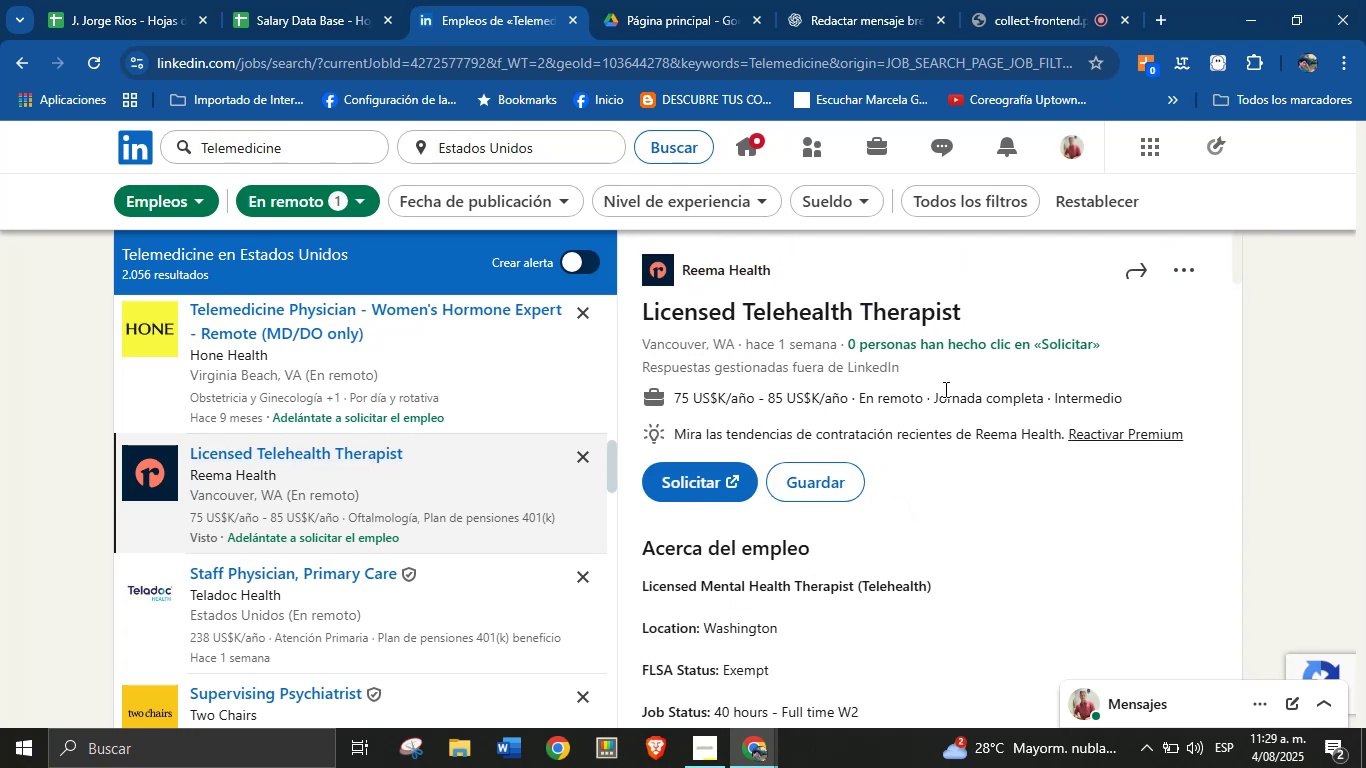 
left_click_drag(start_coordinate=[976, 312], to_coordinate=[641, 314])
 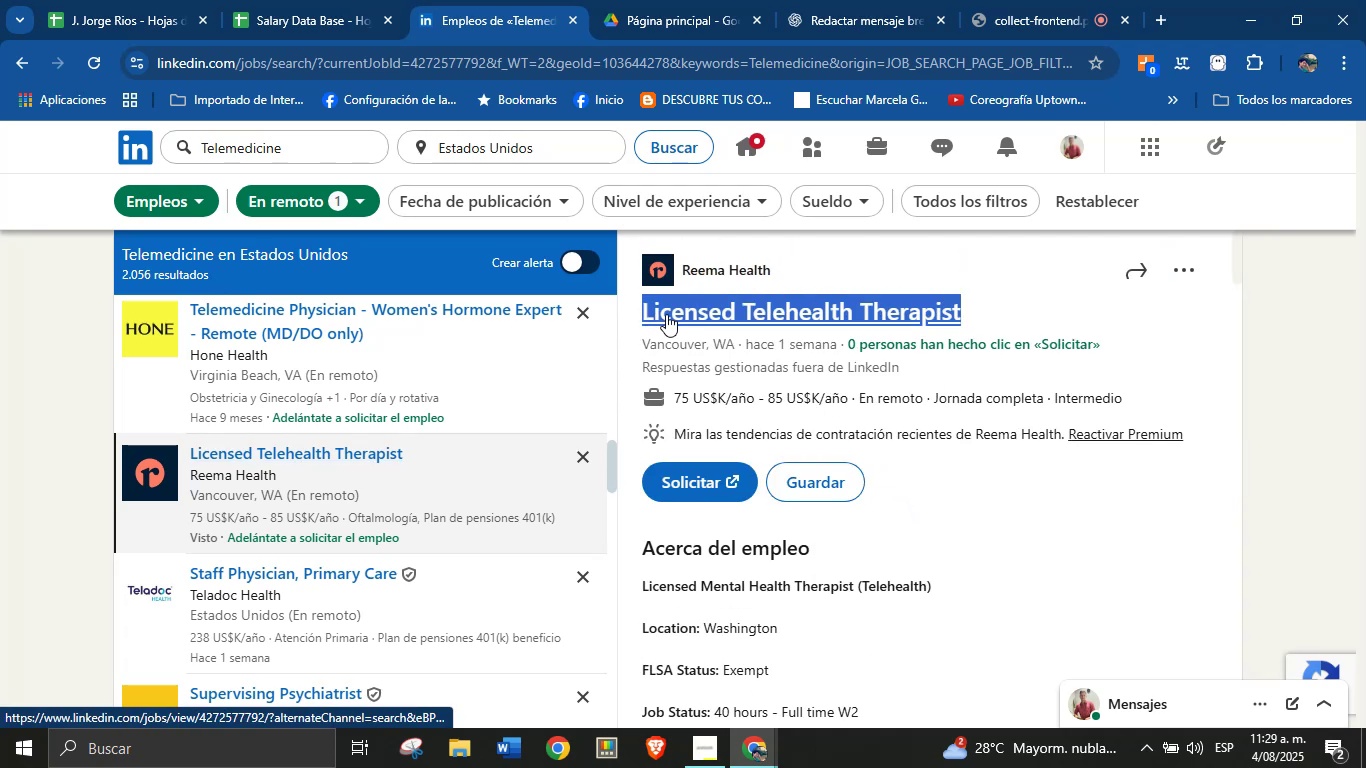 
key(Alt+Control+ControlLeft)
 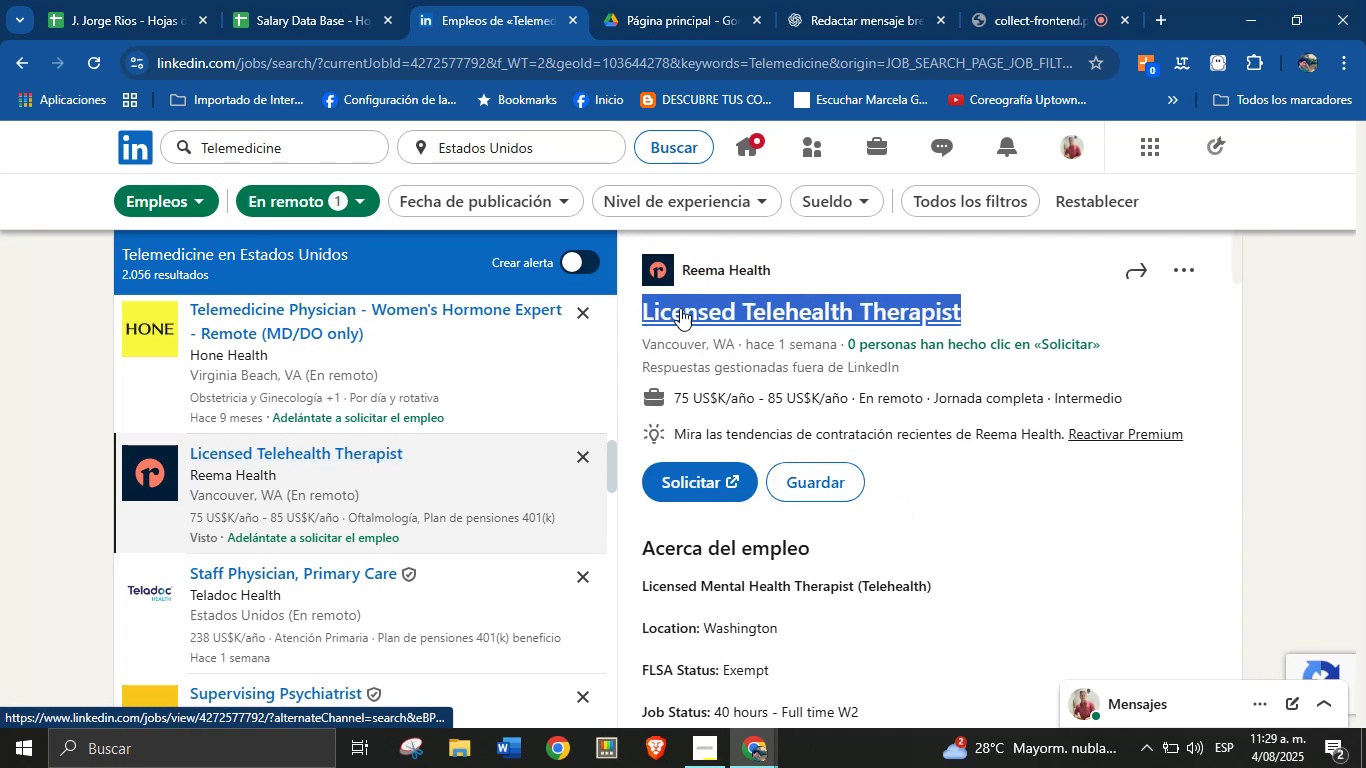 
key(Alt+AltLeft)
 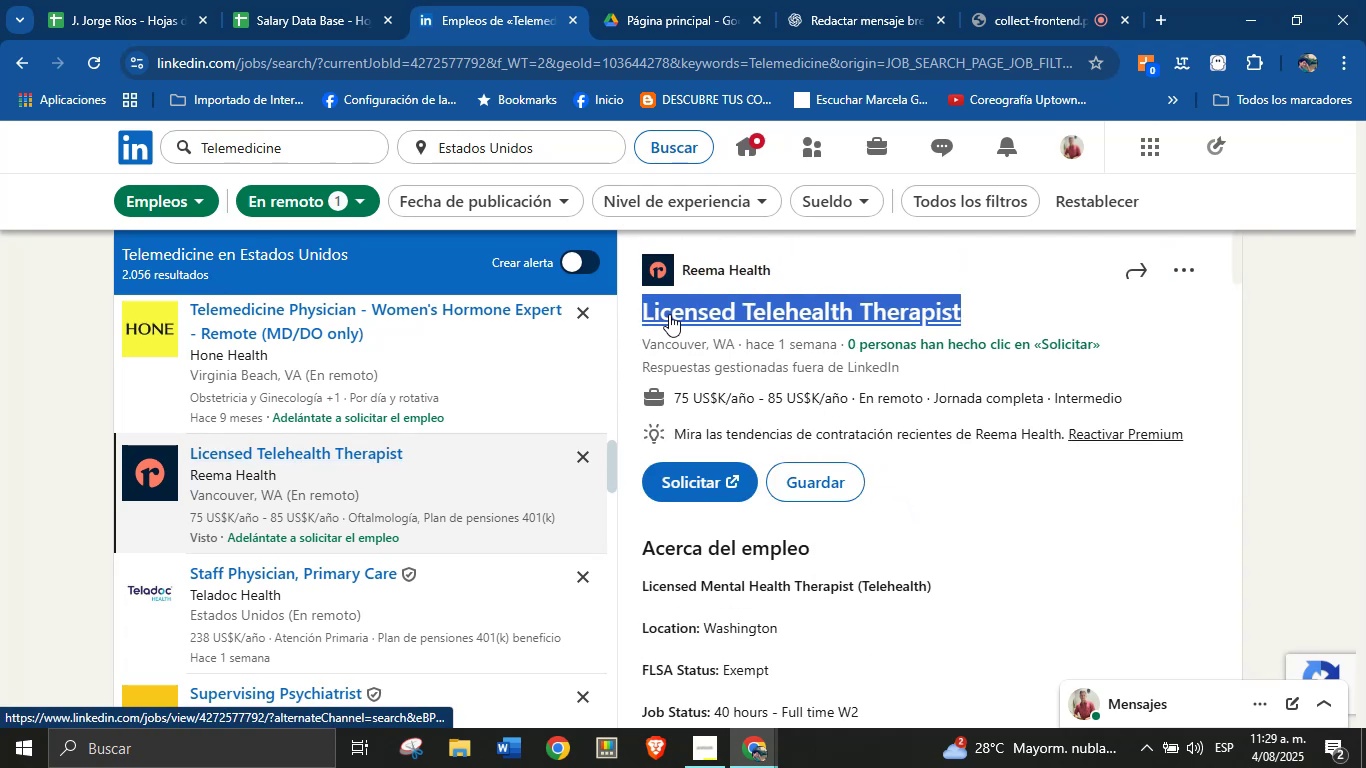 
key(Alt+Control+C)
 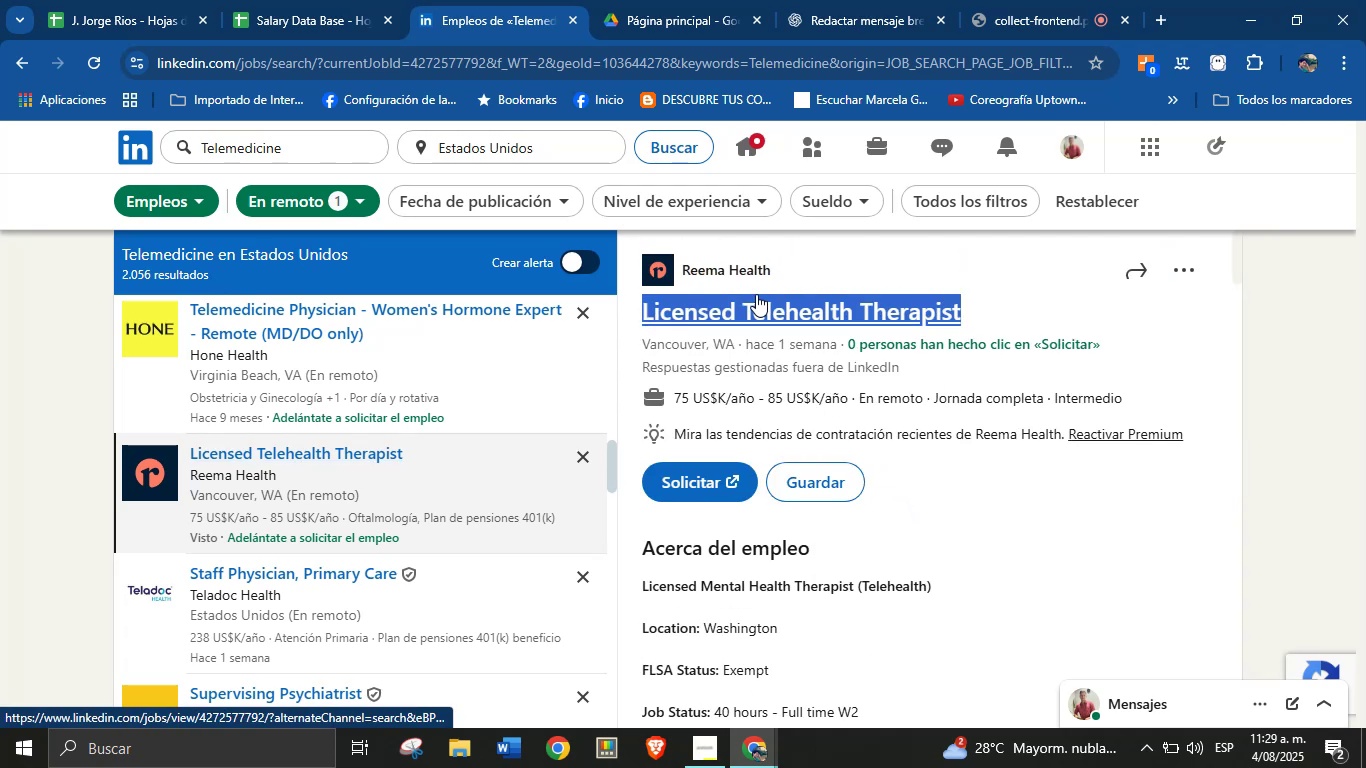 
left_click([802, 272])
 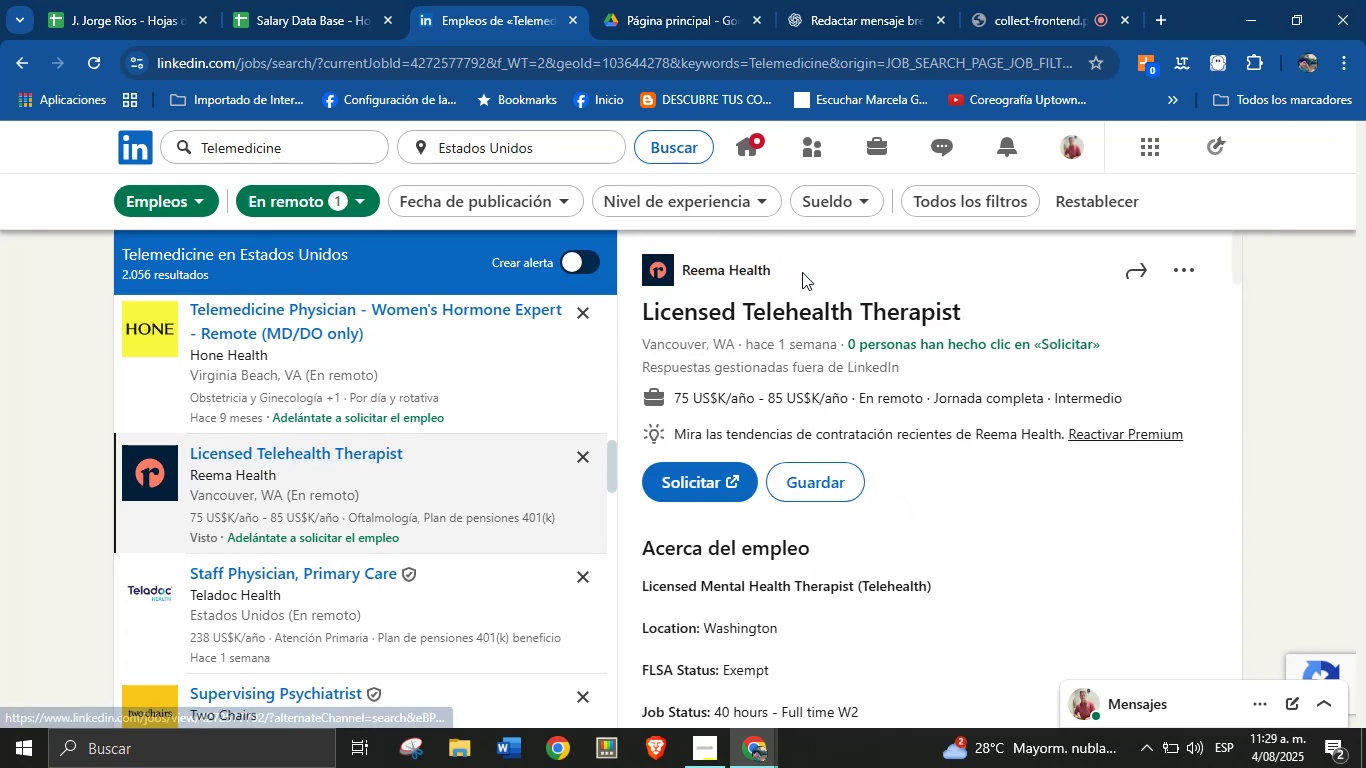 
left_click_drag(start_coordinate=[798, 273], to_coordinate=[685, 275])
 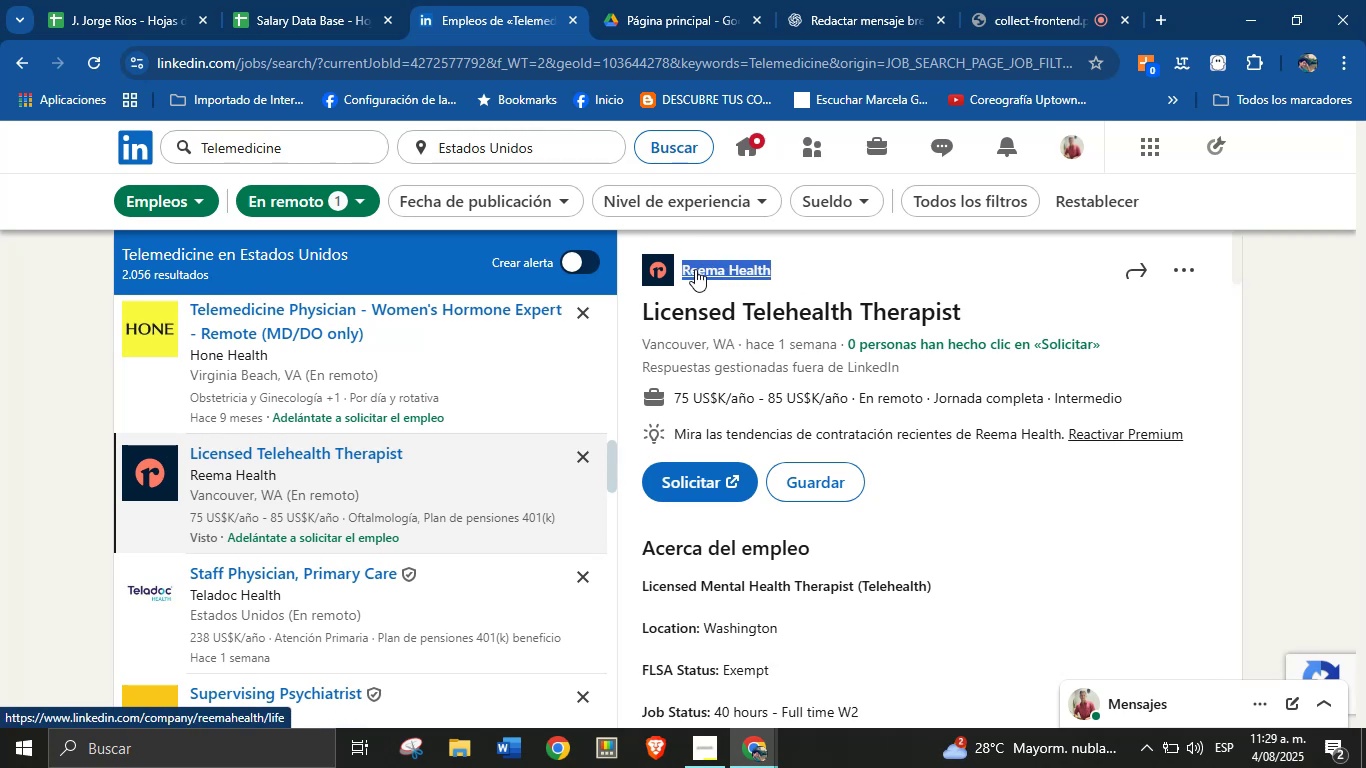 
key(Alt+AltLeft)
 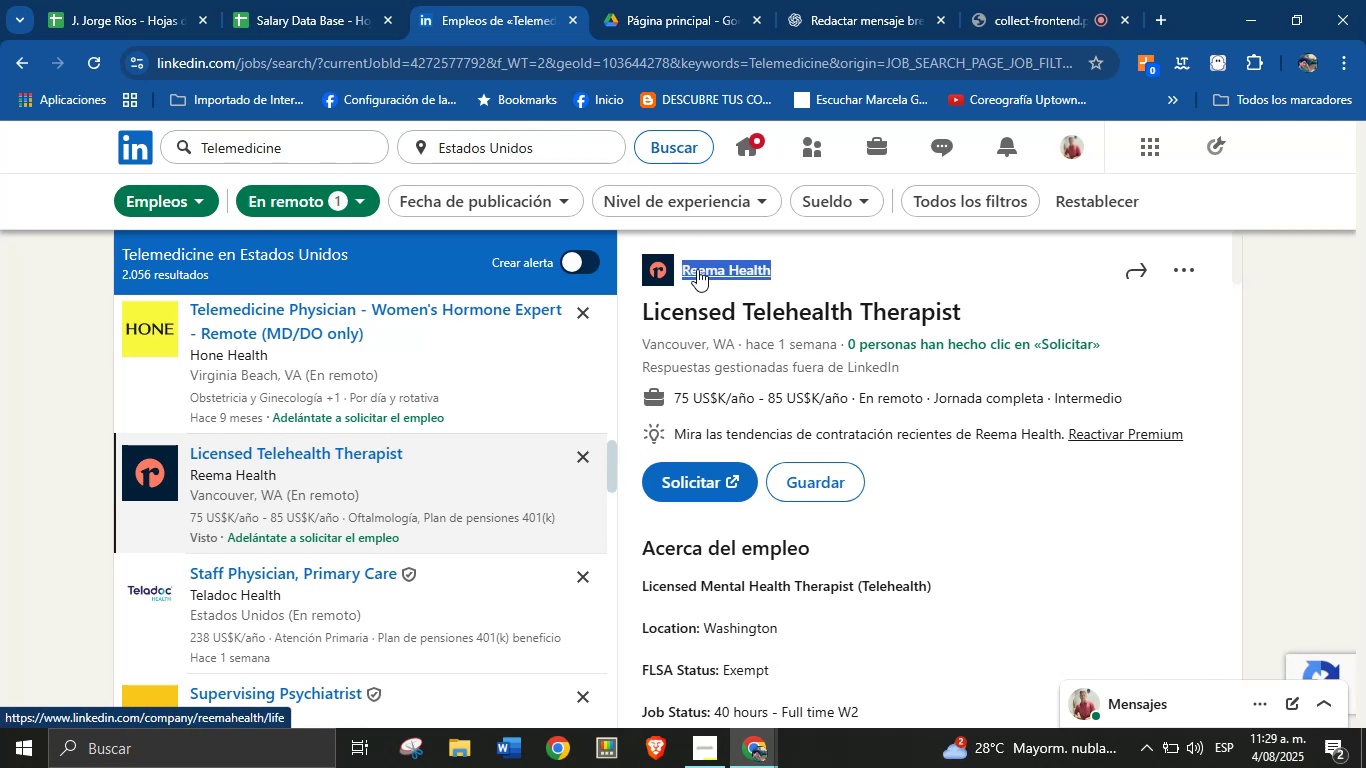 
key(Alt+Control+ControlLeft)
 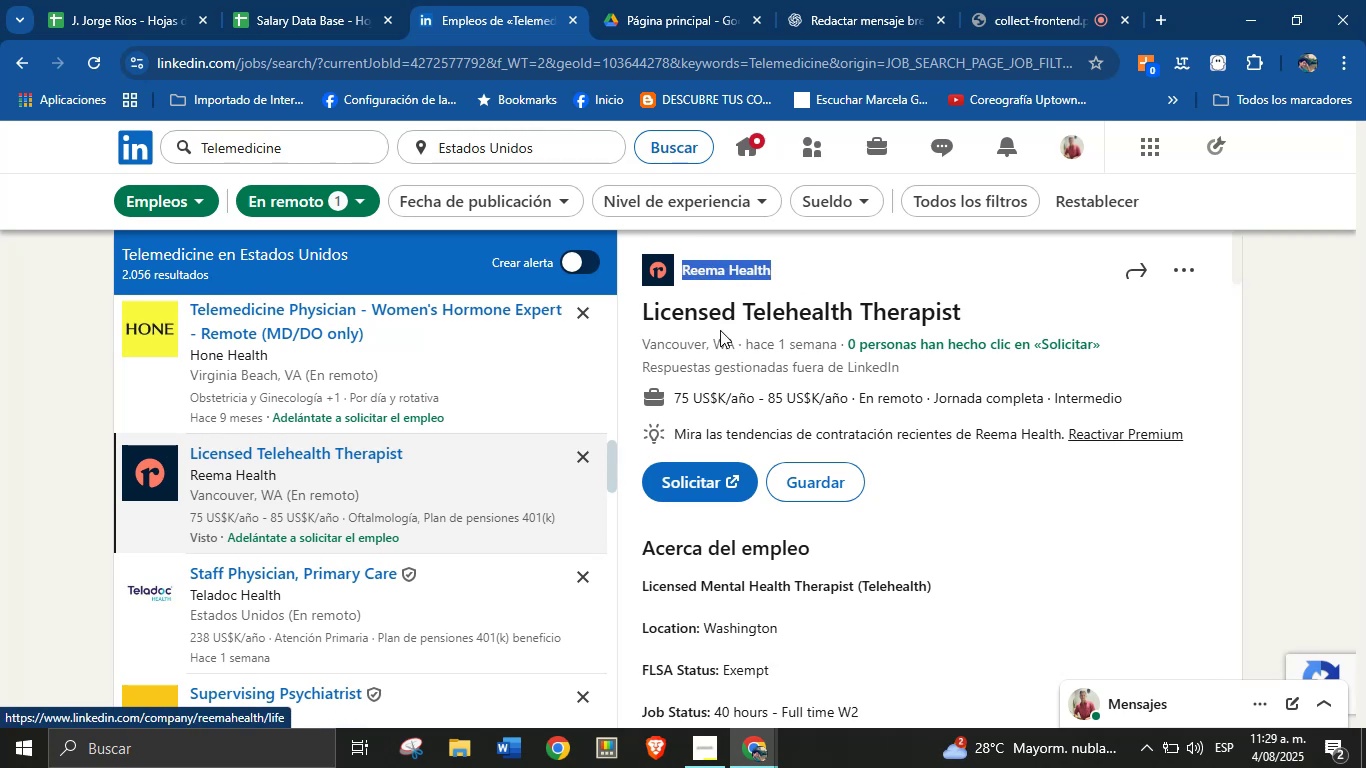 
key(Alt+Control+C)
 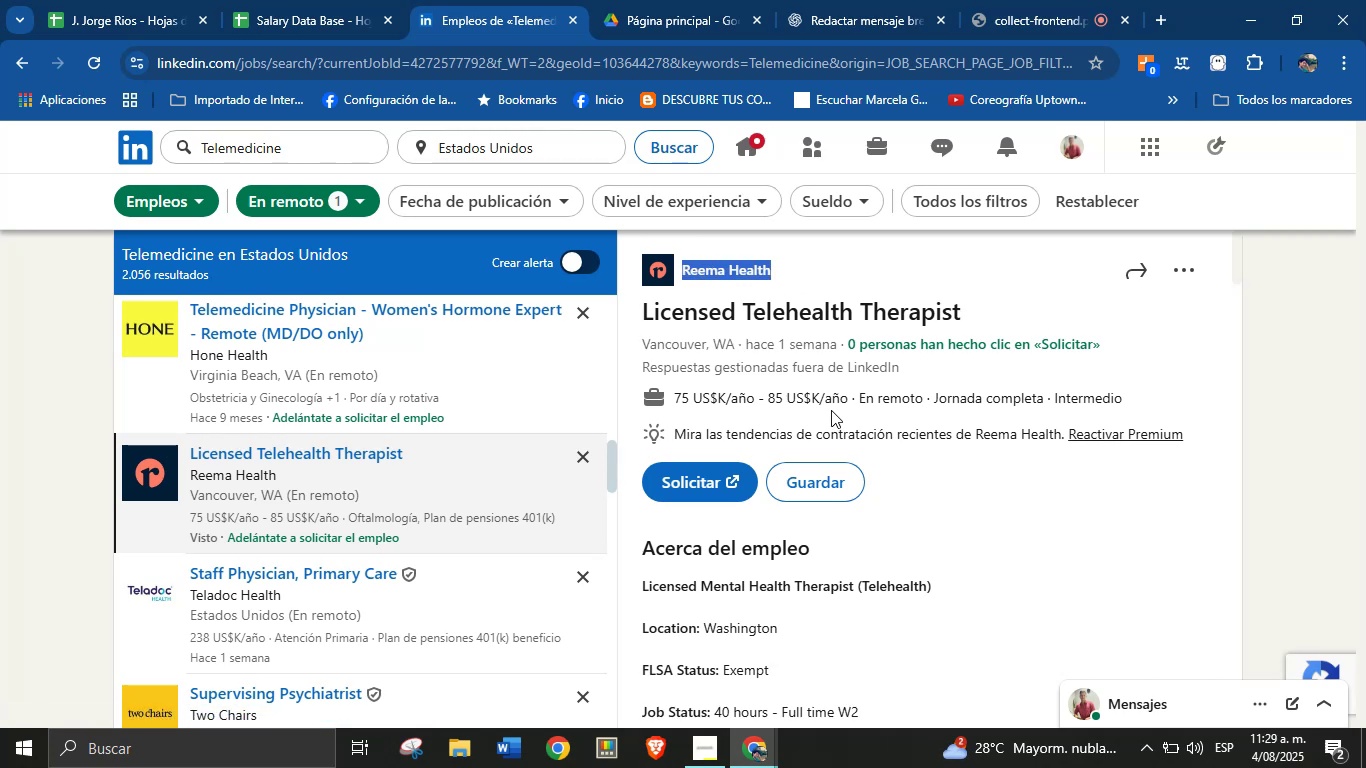 
left_click_drag(start_coordinate=[847, 395], to_coordinate=[672, 395])
 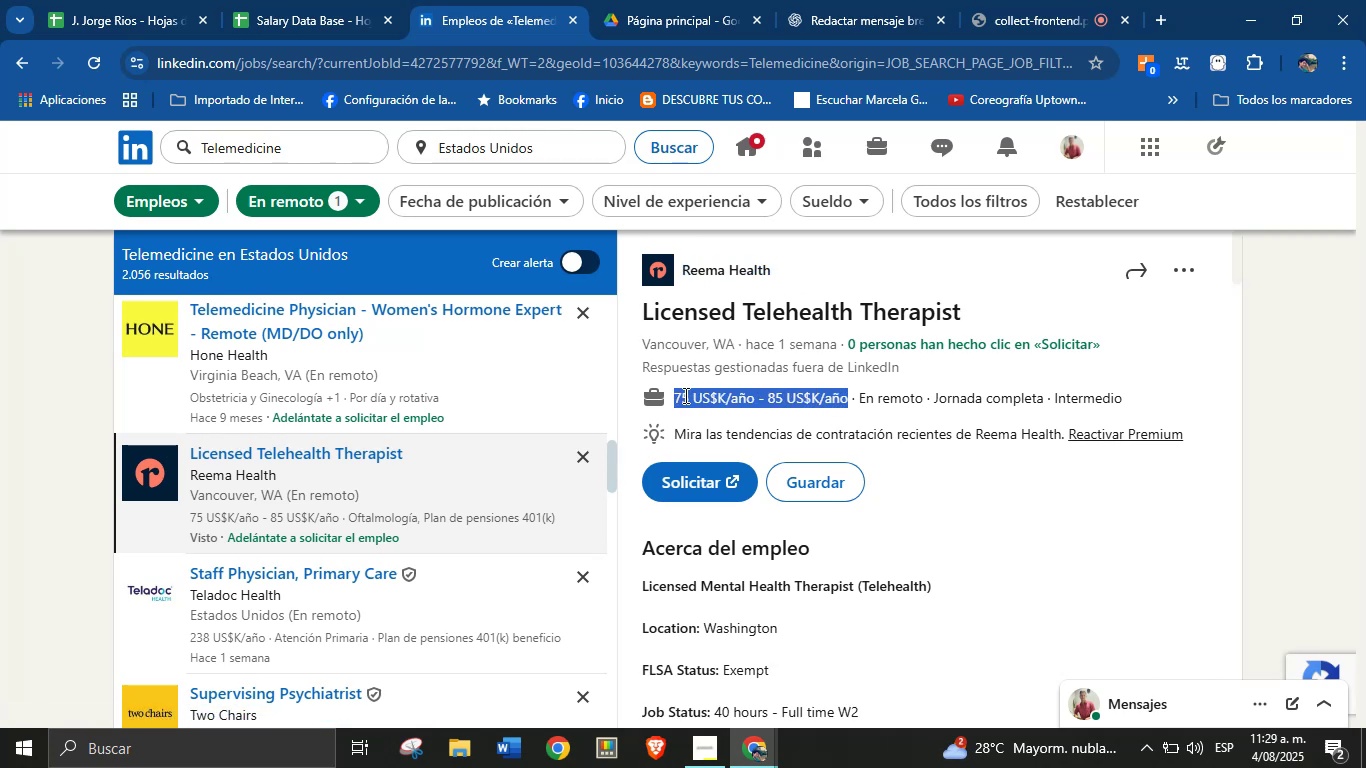 
key(Alt+Control+ControlLeft)
 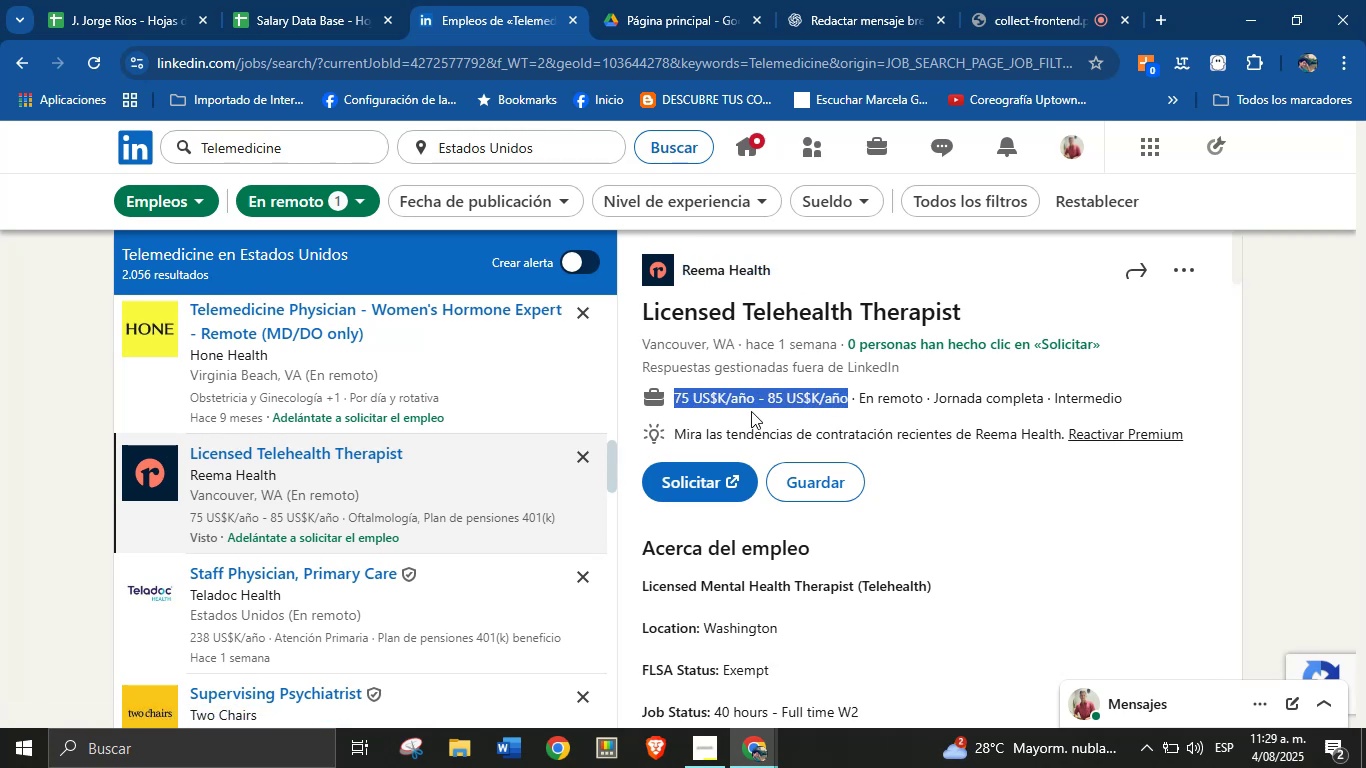 
key(Alt+AltLeft)
 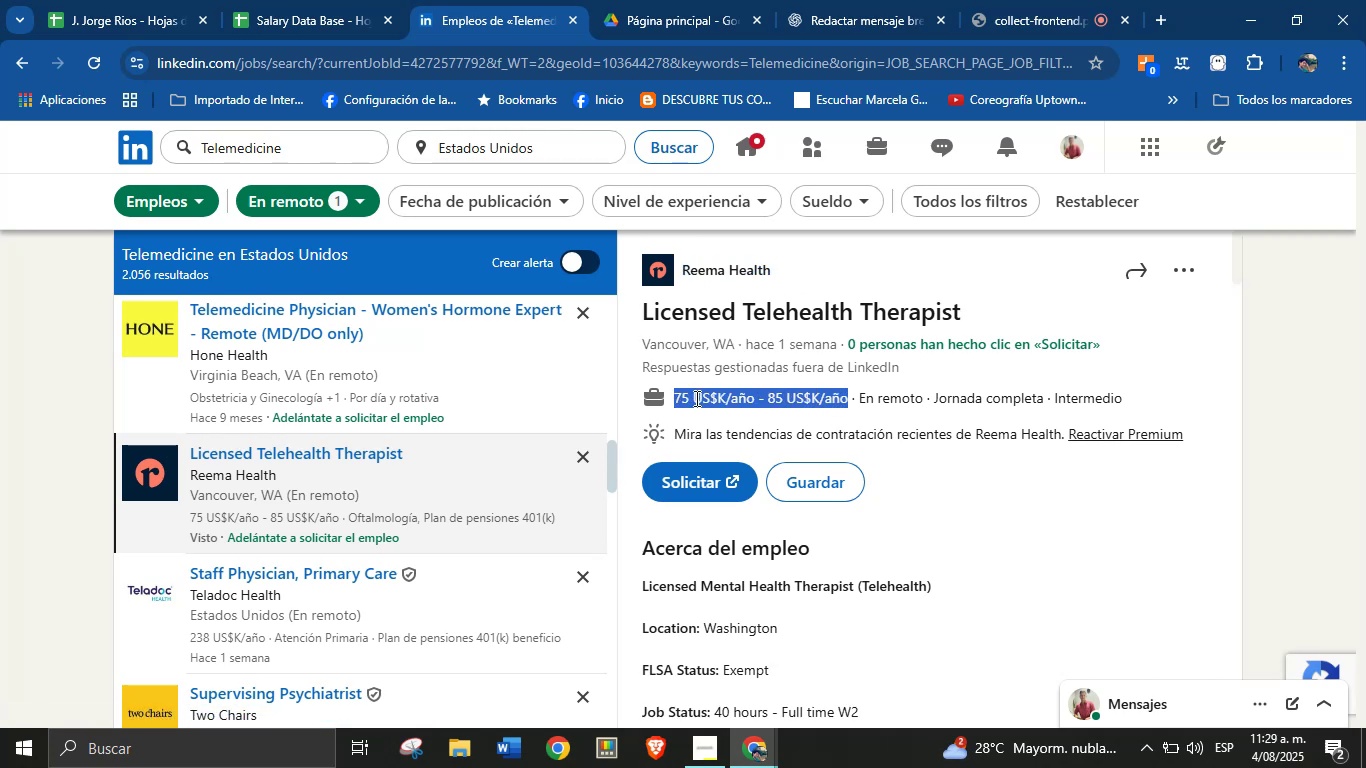 
key(Alt+Control+C)
 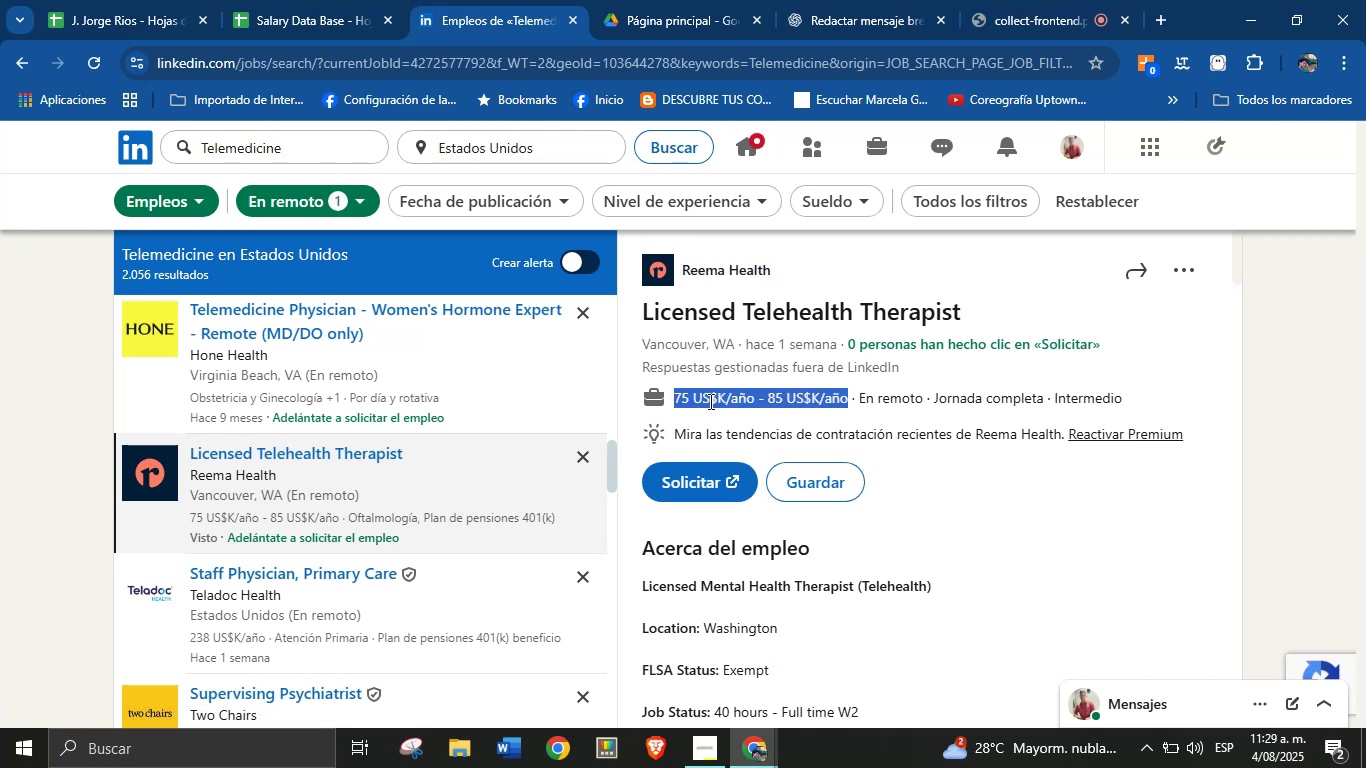 
scroll: coordinate [832, 478], scroll_direction: down, amount: 7.0
 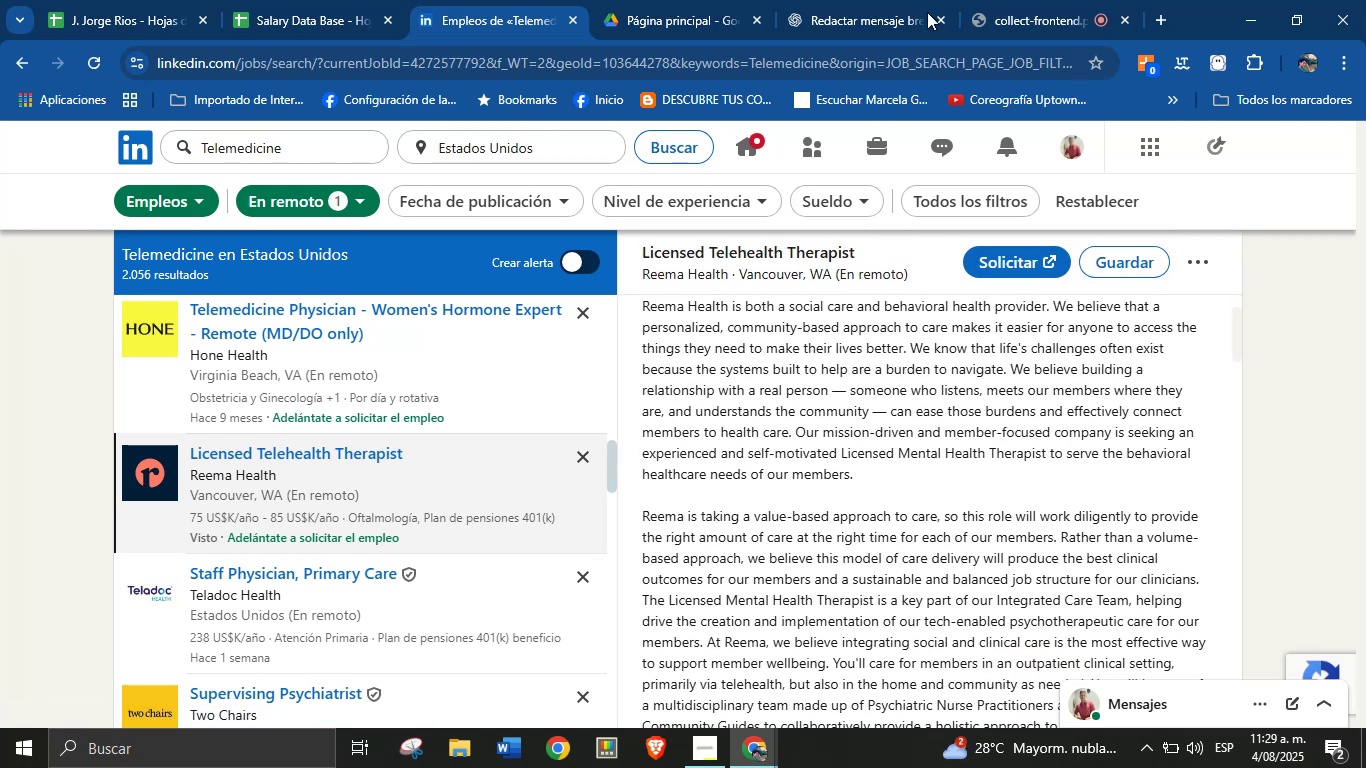 
left_click([1023, 0])
 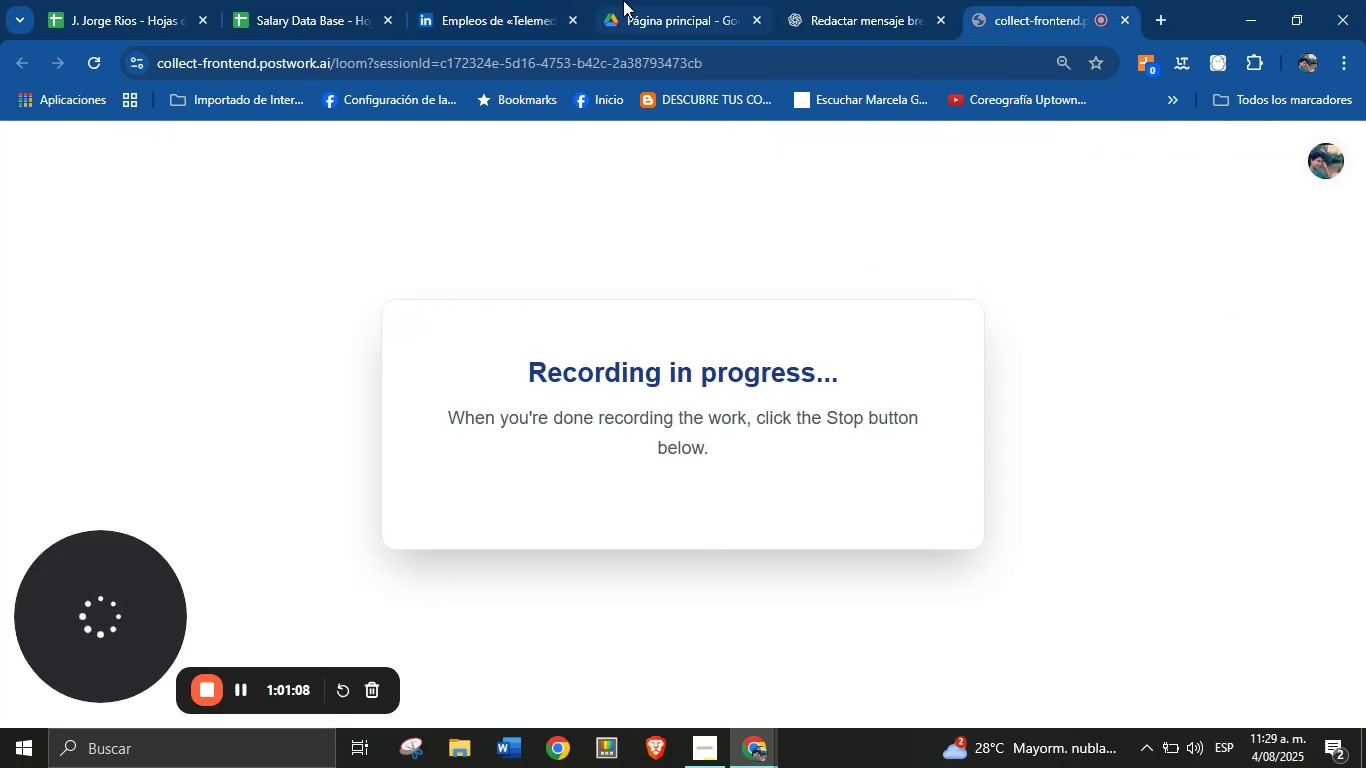 
left_click([537, 0])
 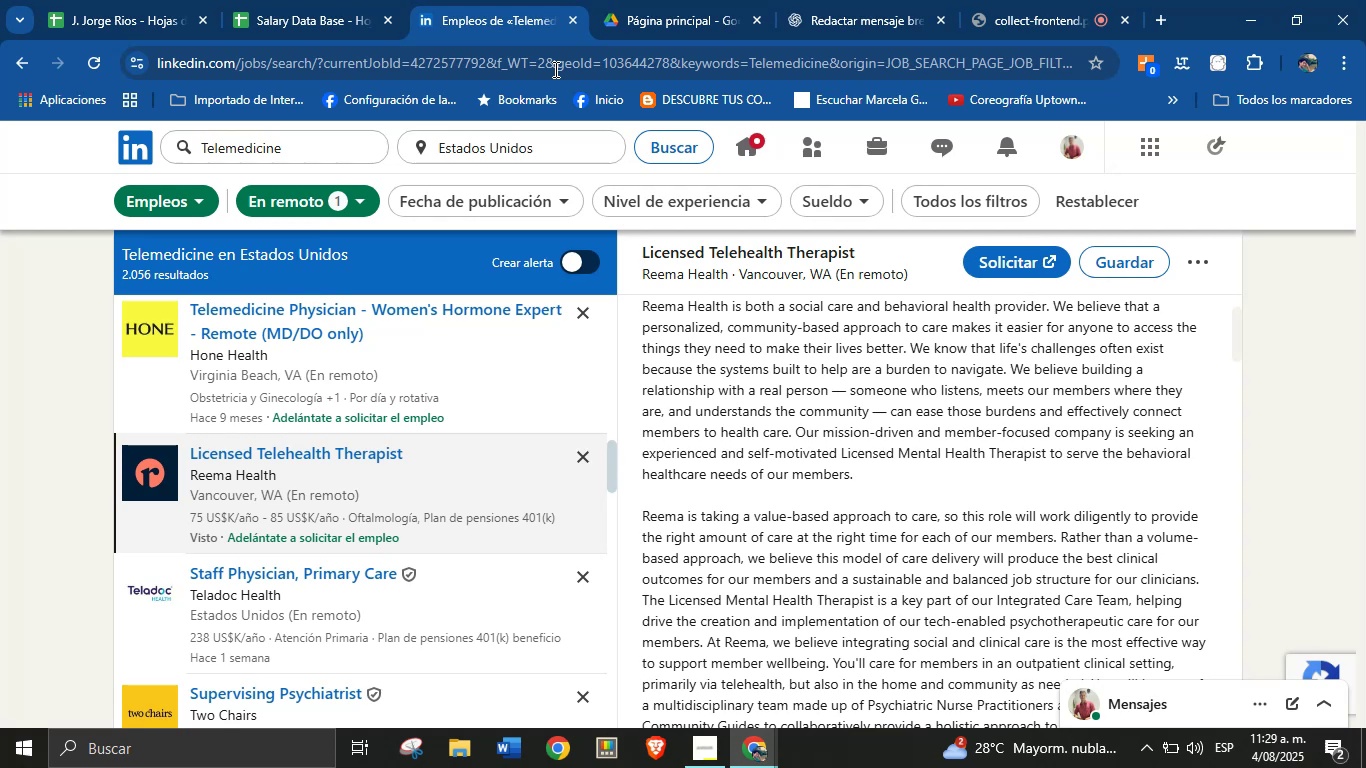 
scroll: coordinate [782, 483], scroll_direction: down, amount: 33.0
 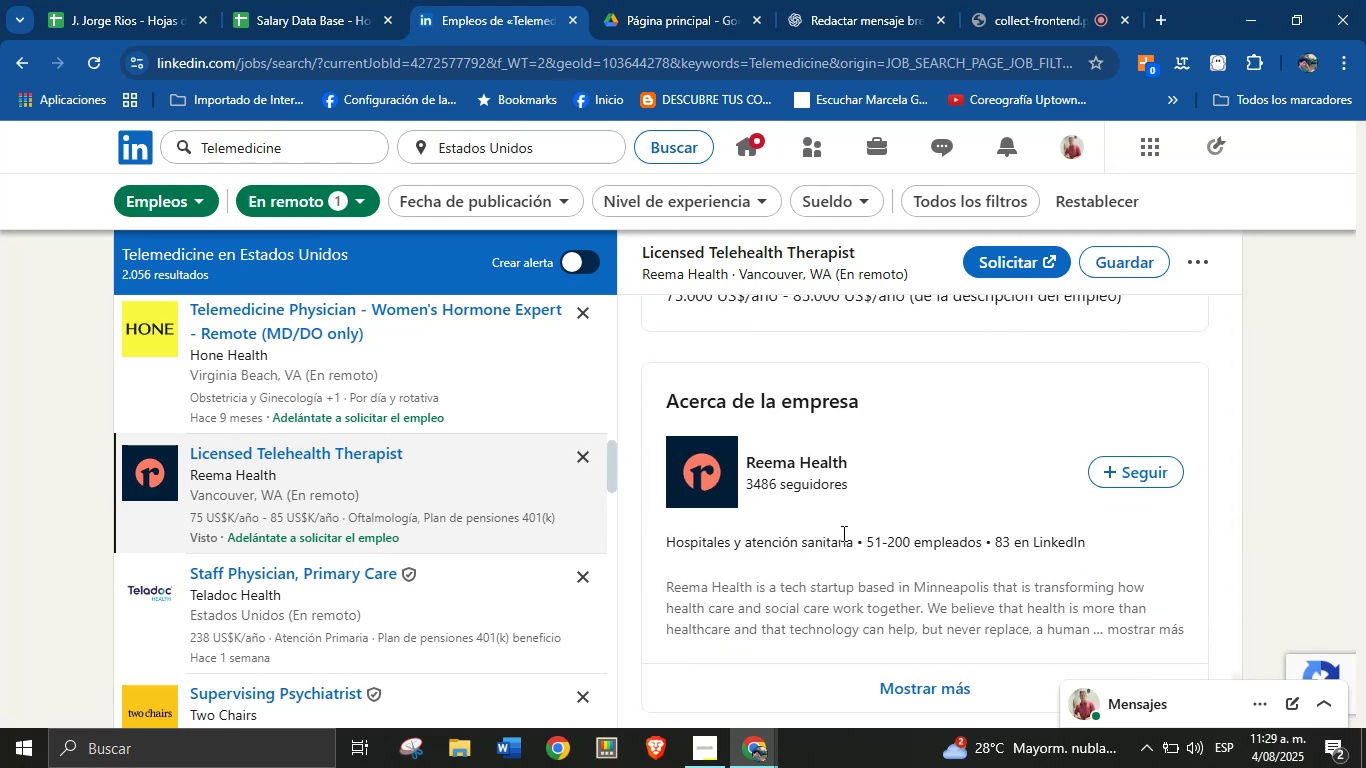 
left_click_drag(start_coordinate=[855, 544], to_coordinate=[663, 543])
 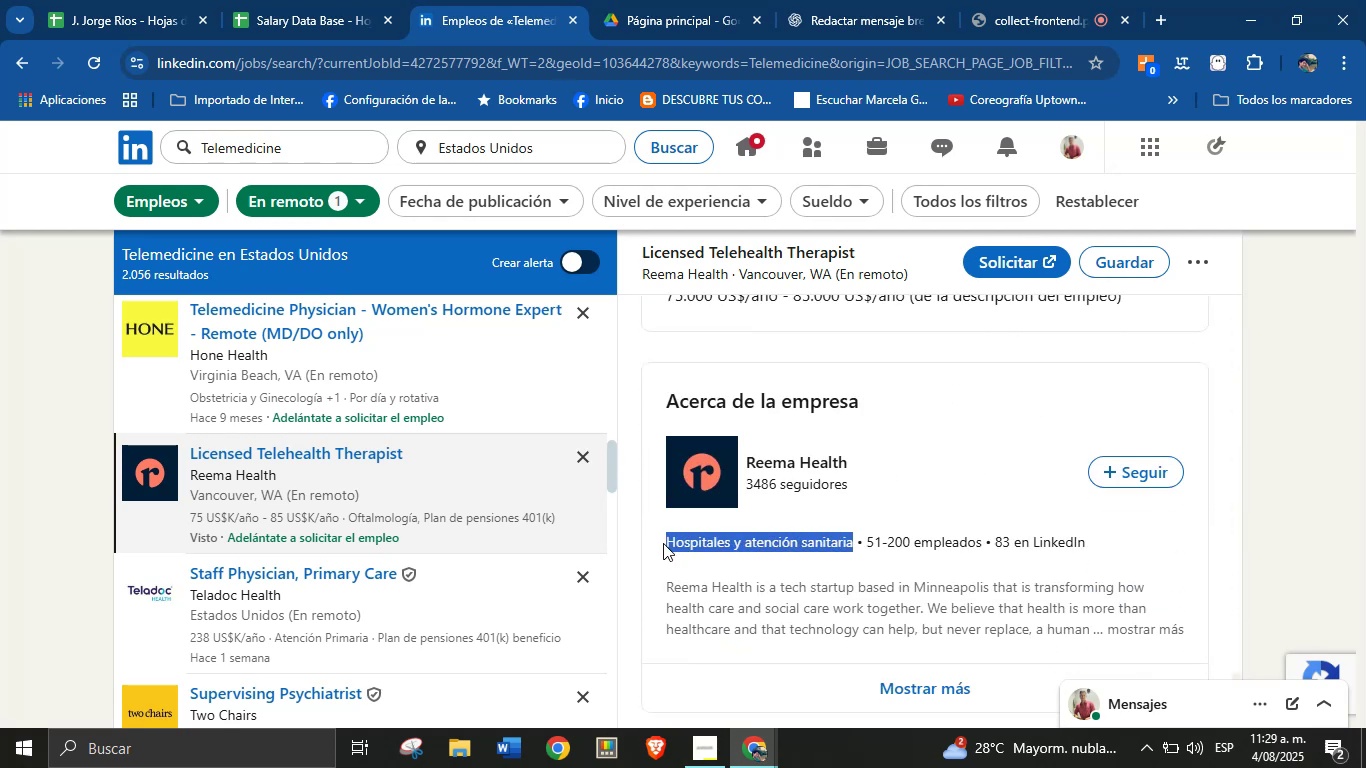 
key(Alt+Control+ControlLeft)
 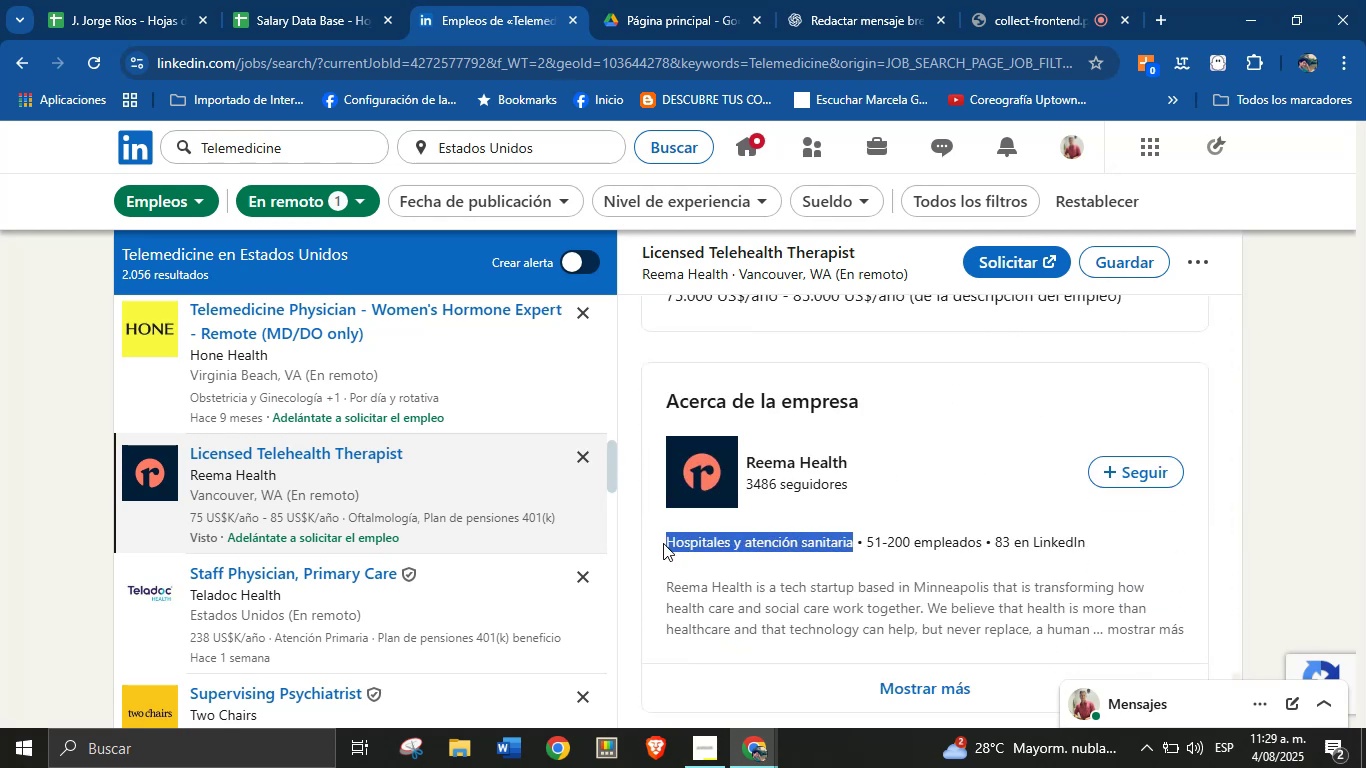 
key(Alt+AltLeft)
 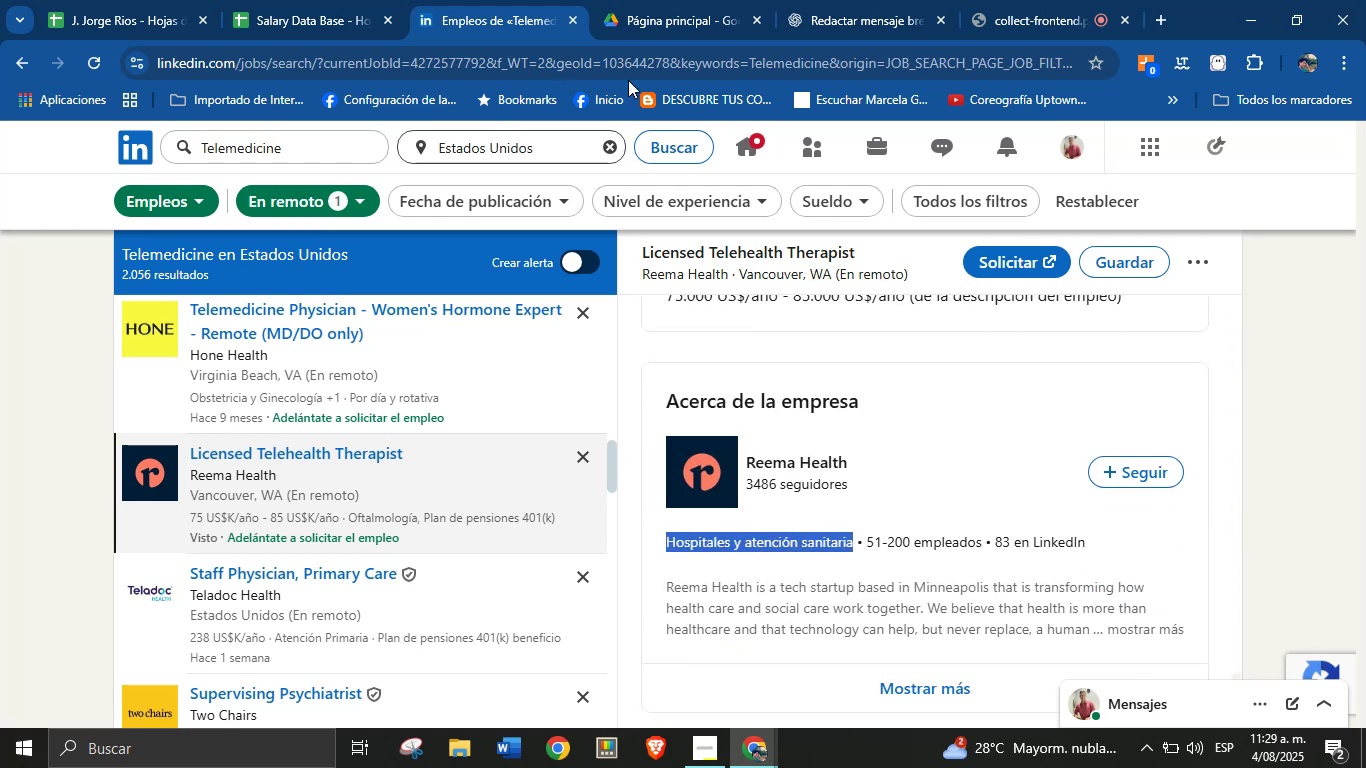 
key(Alt+Control+C)
 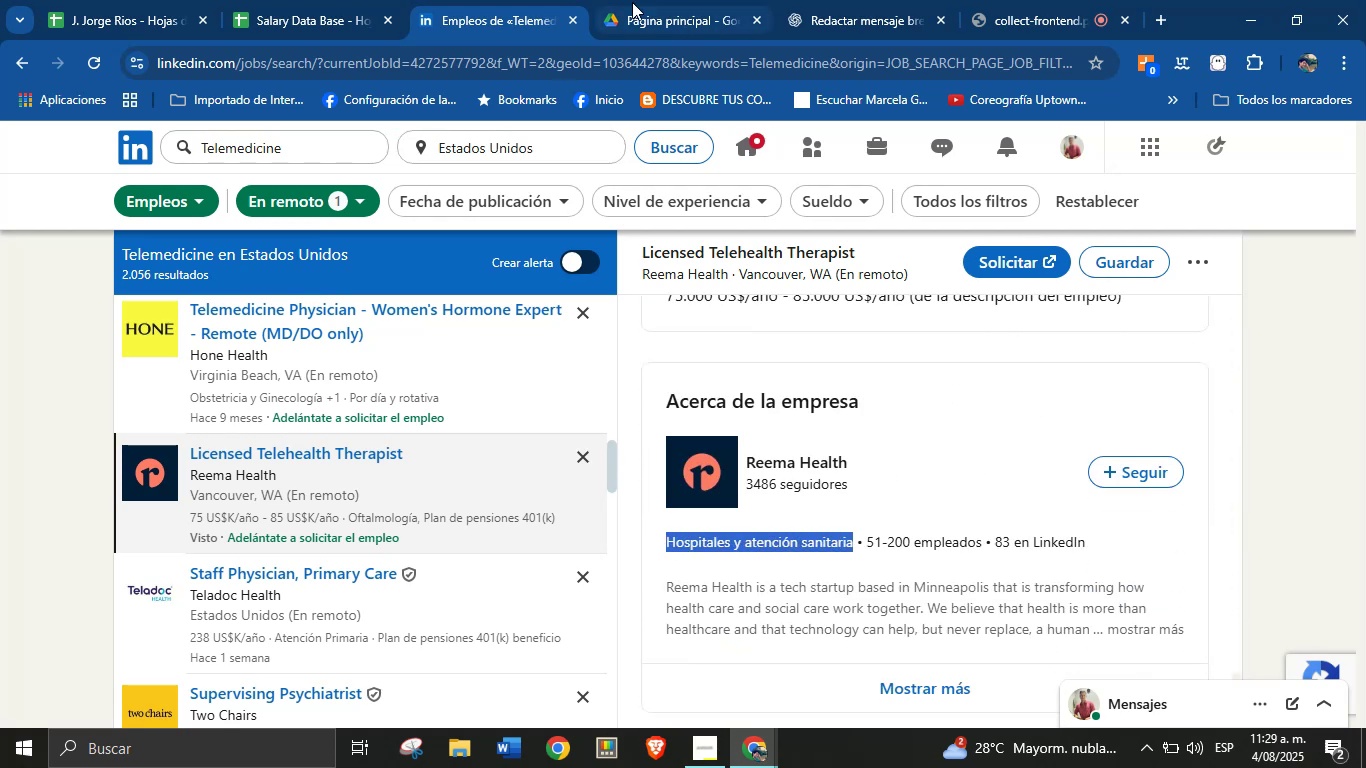 
left_click_drag(start_coordinate=[353, 0], to_coordinate=[342, 0])
 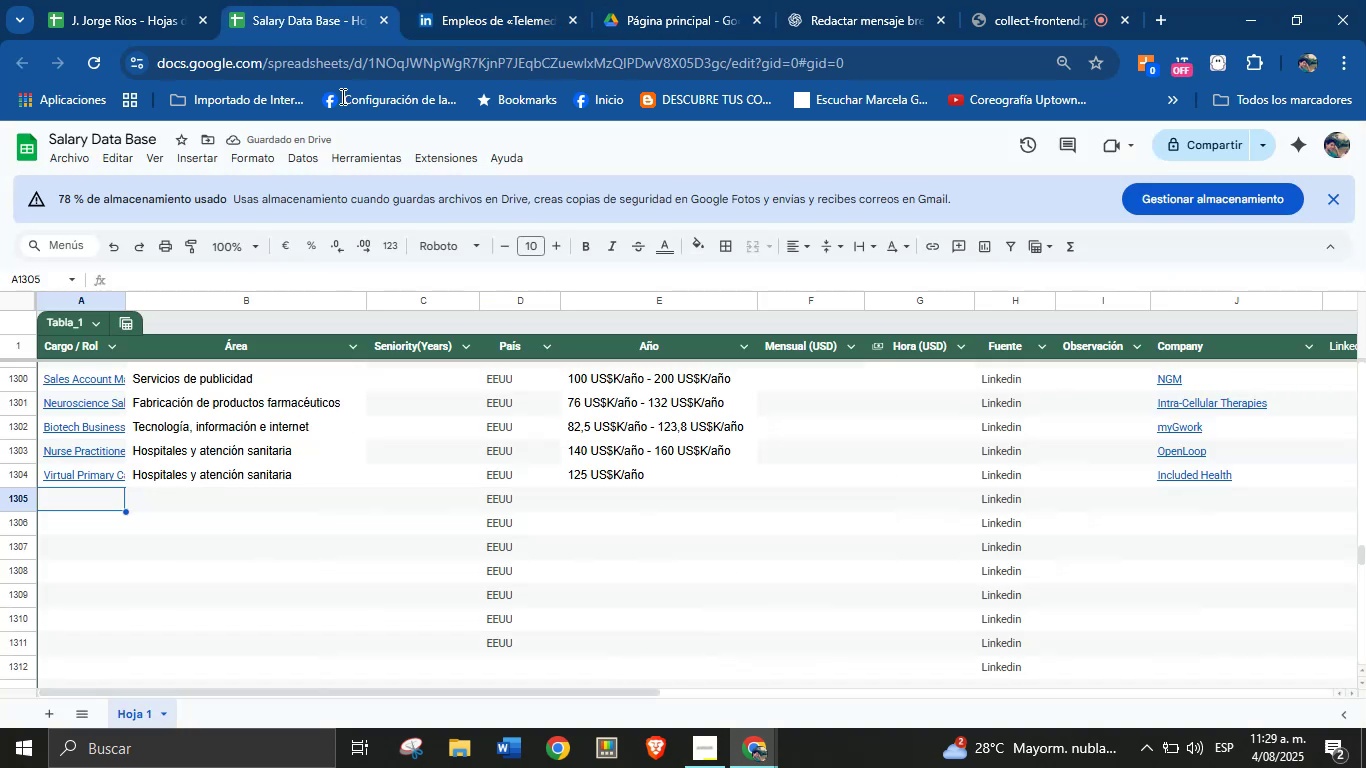 
key(Meta+V)
 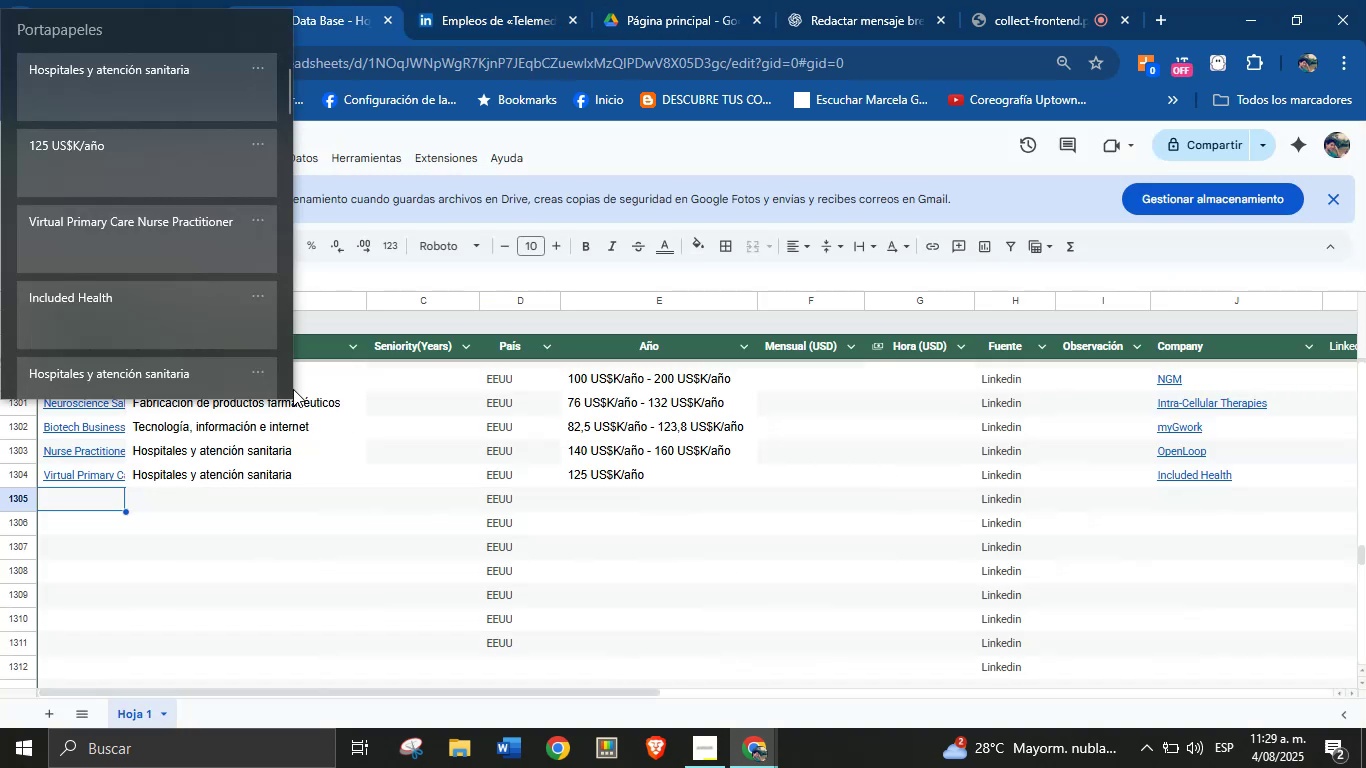 
key(Meta+MetaLeft)
 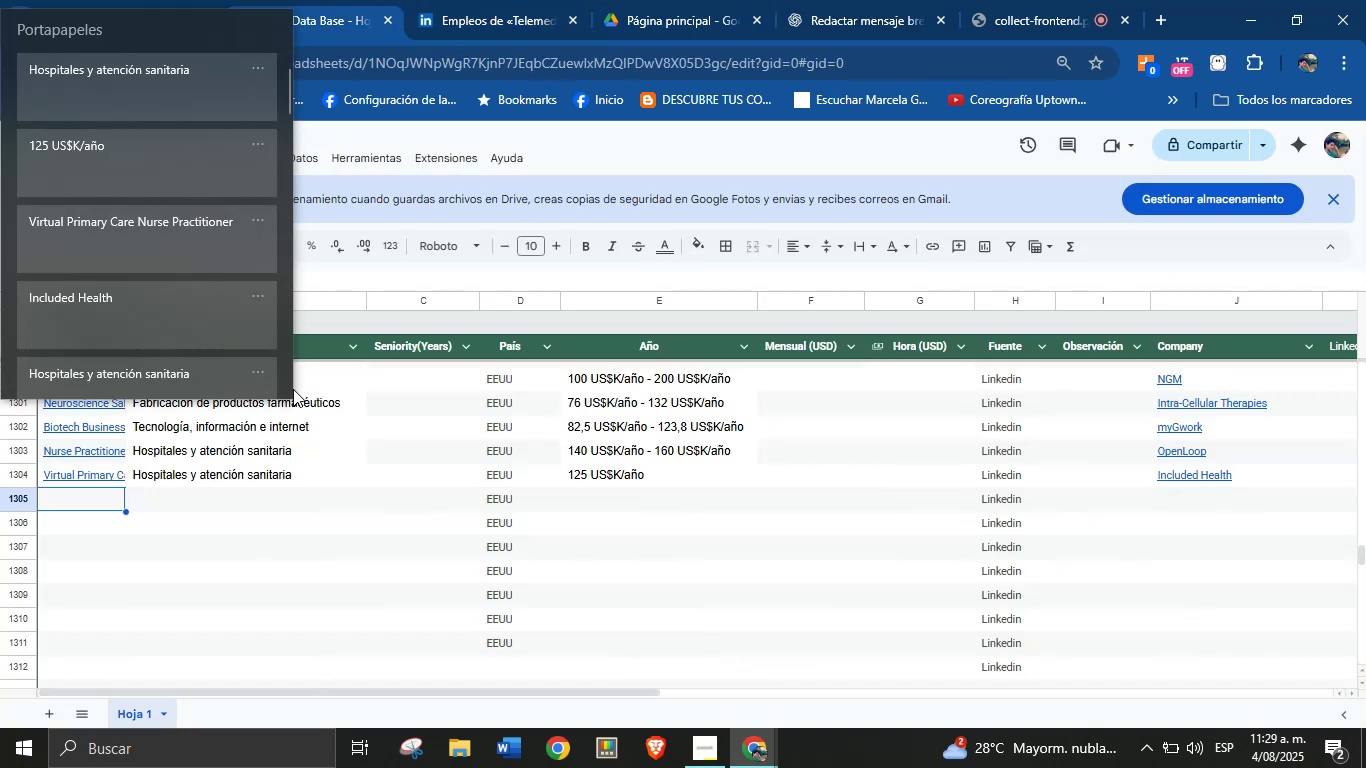 
key(Meta+MetaLeft)
 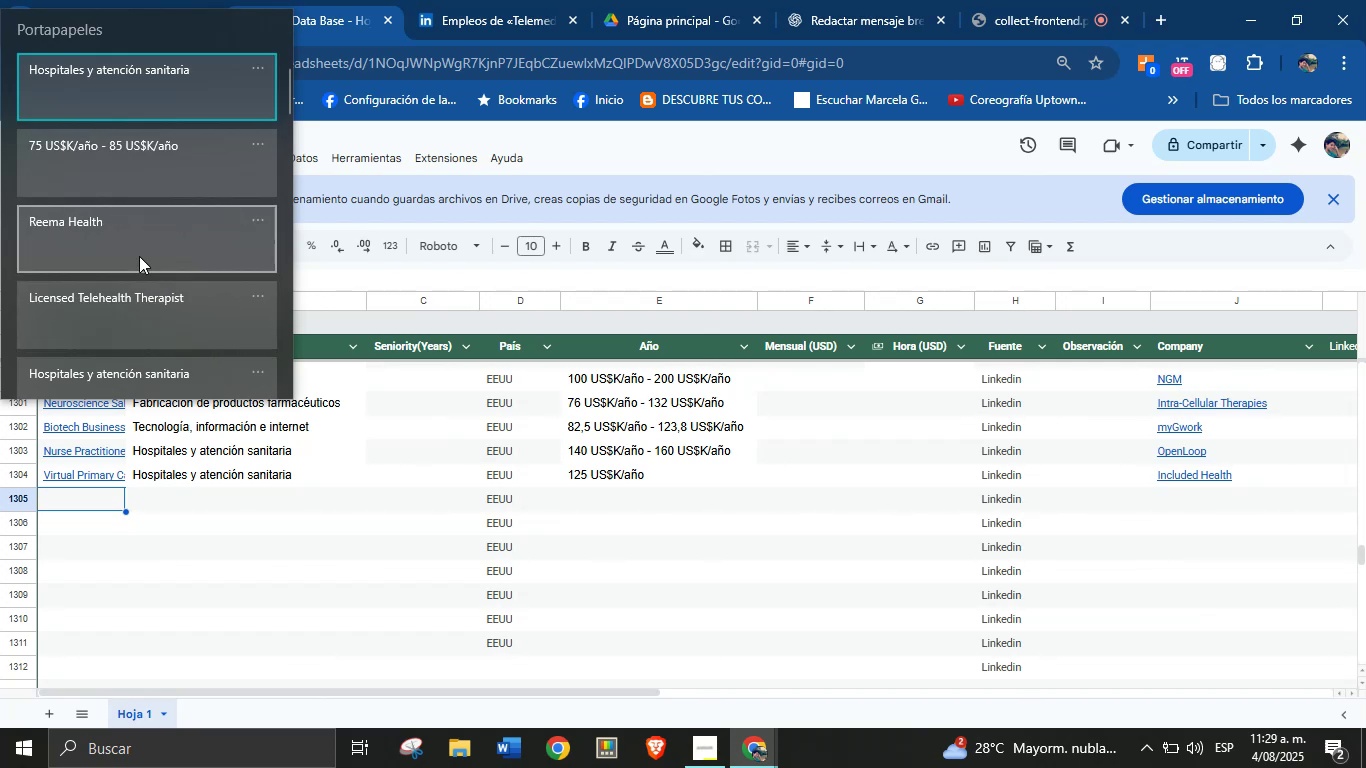 
wait(6.12)
 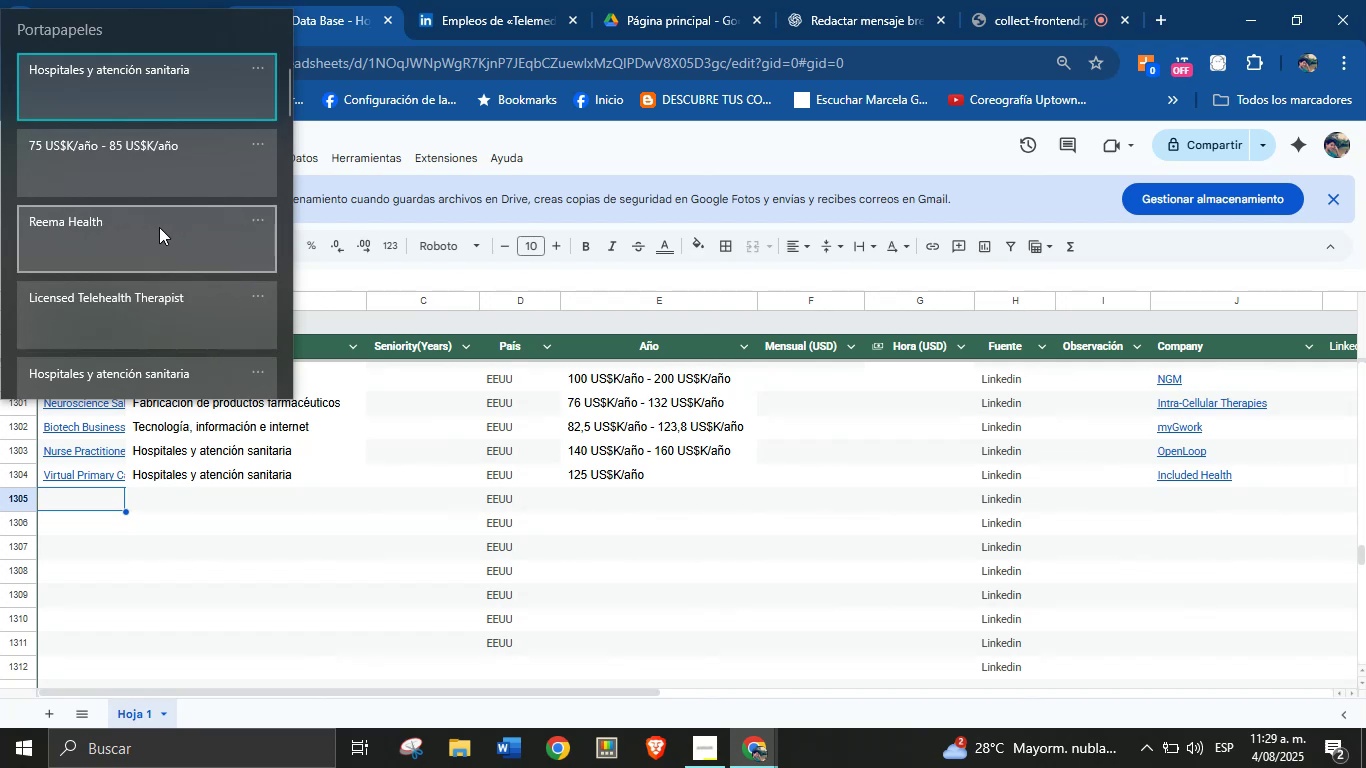 
left_click([145, 311])
 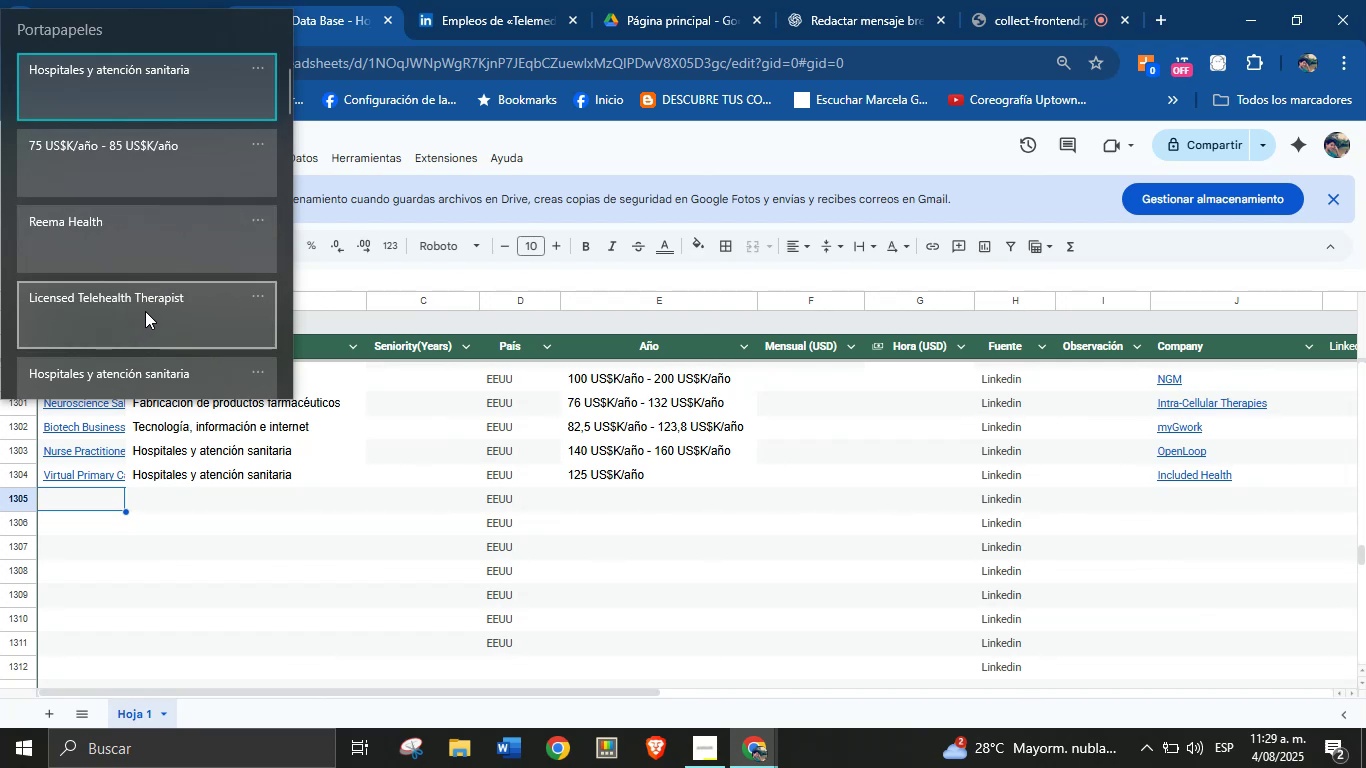 
key(Control+ControlLeft)
 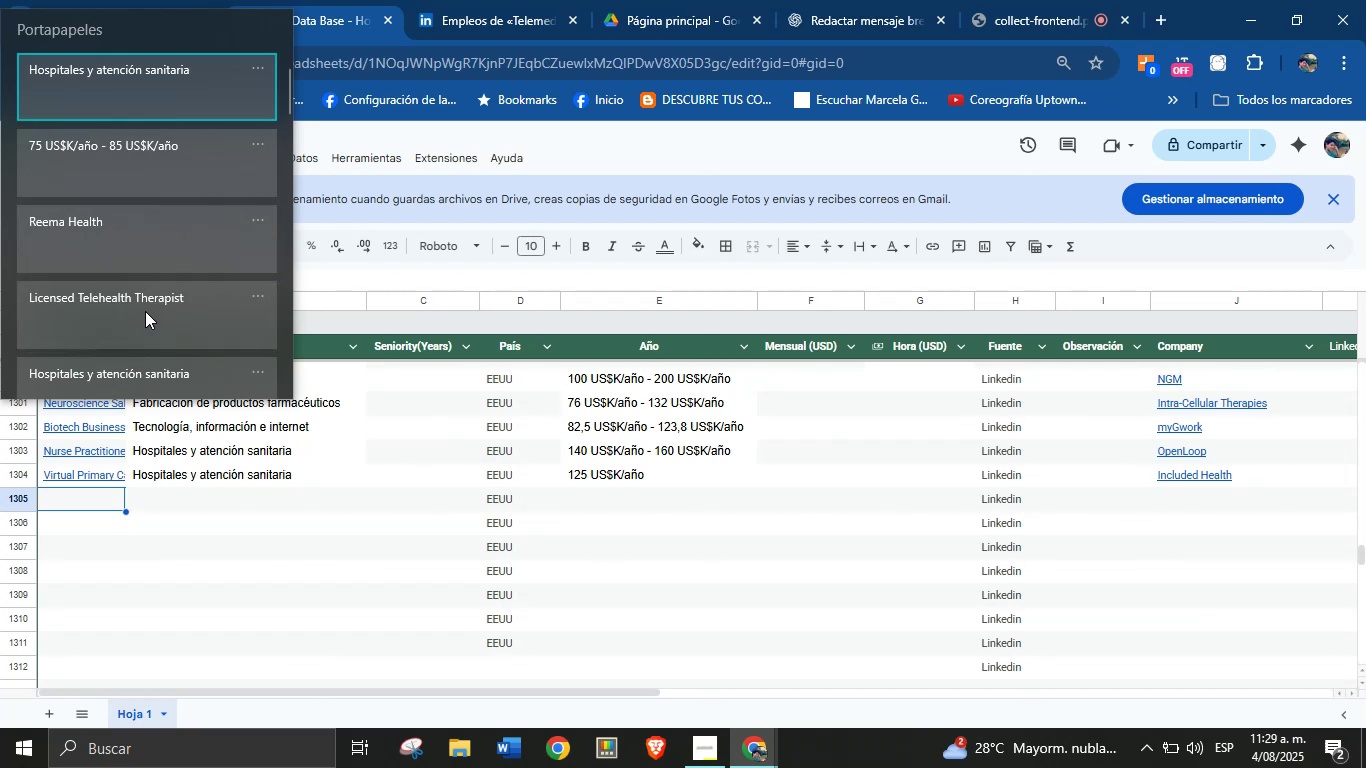 
key(Control+V)
 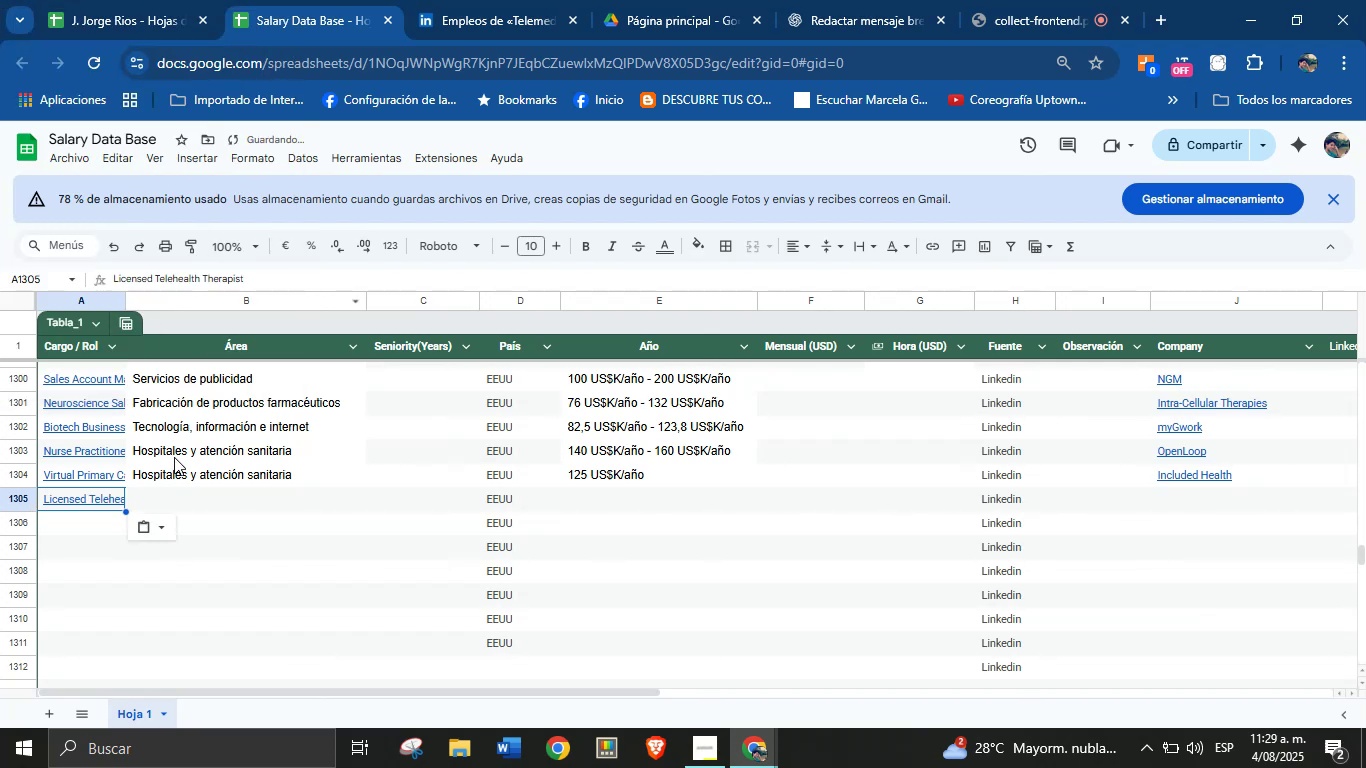 
left_click([183, 500])
 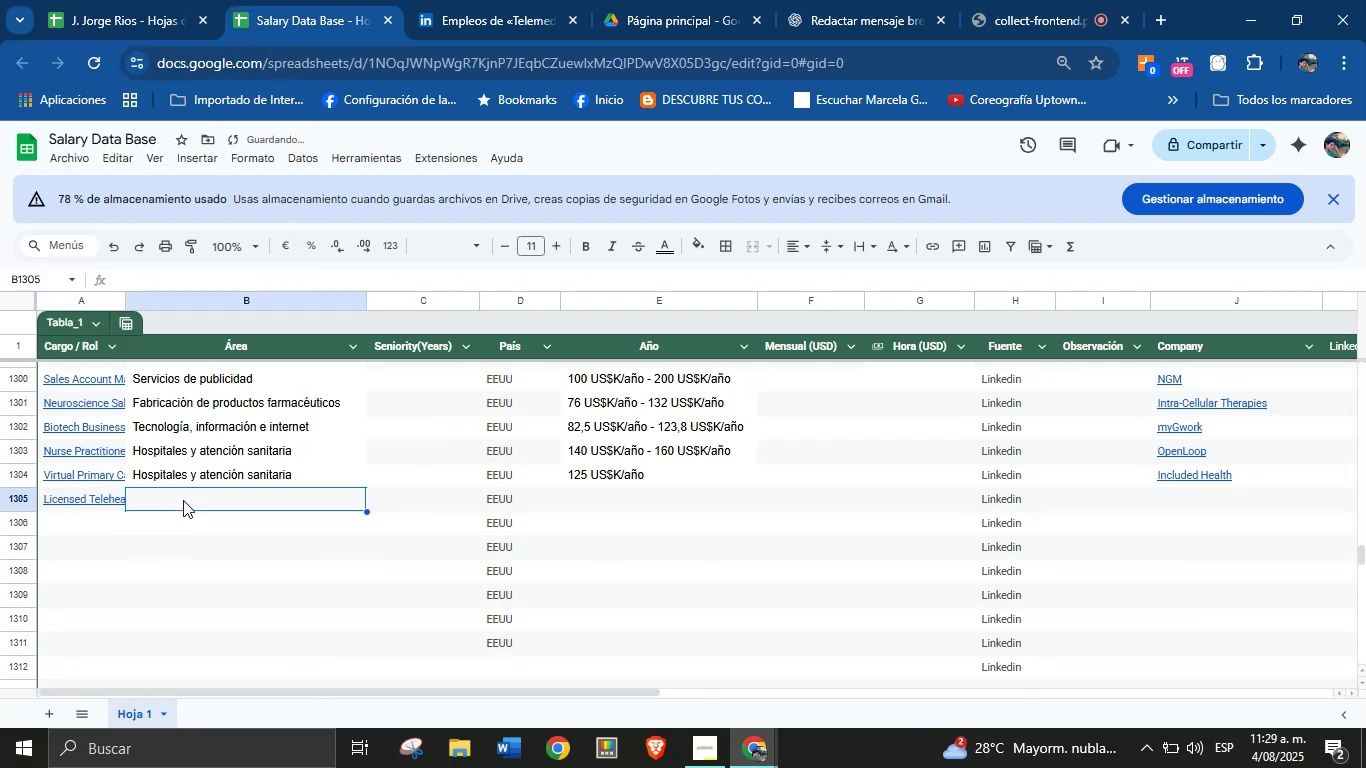 
key(Meta+MetaLeft)
 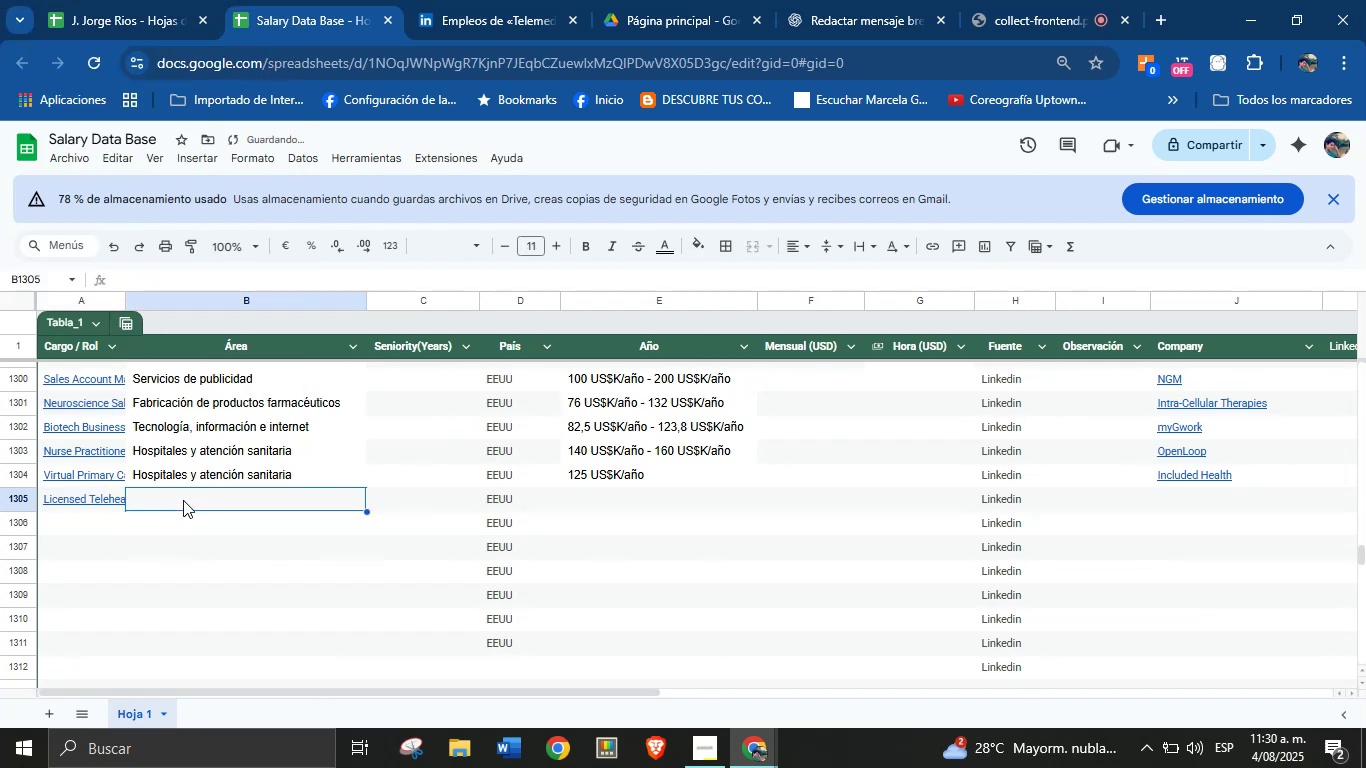 
key(Meta+MetaLeft)
 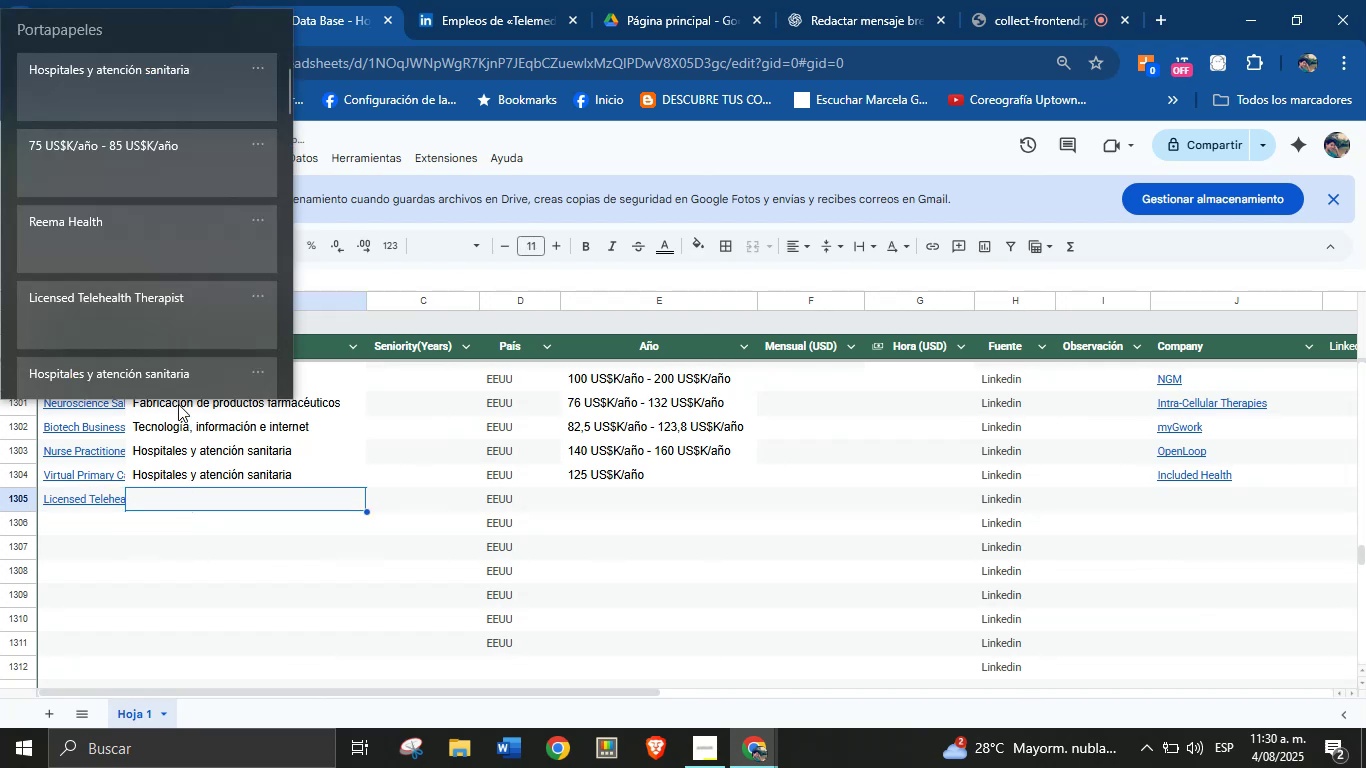 
key(Meta+V)
 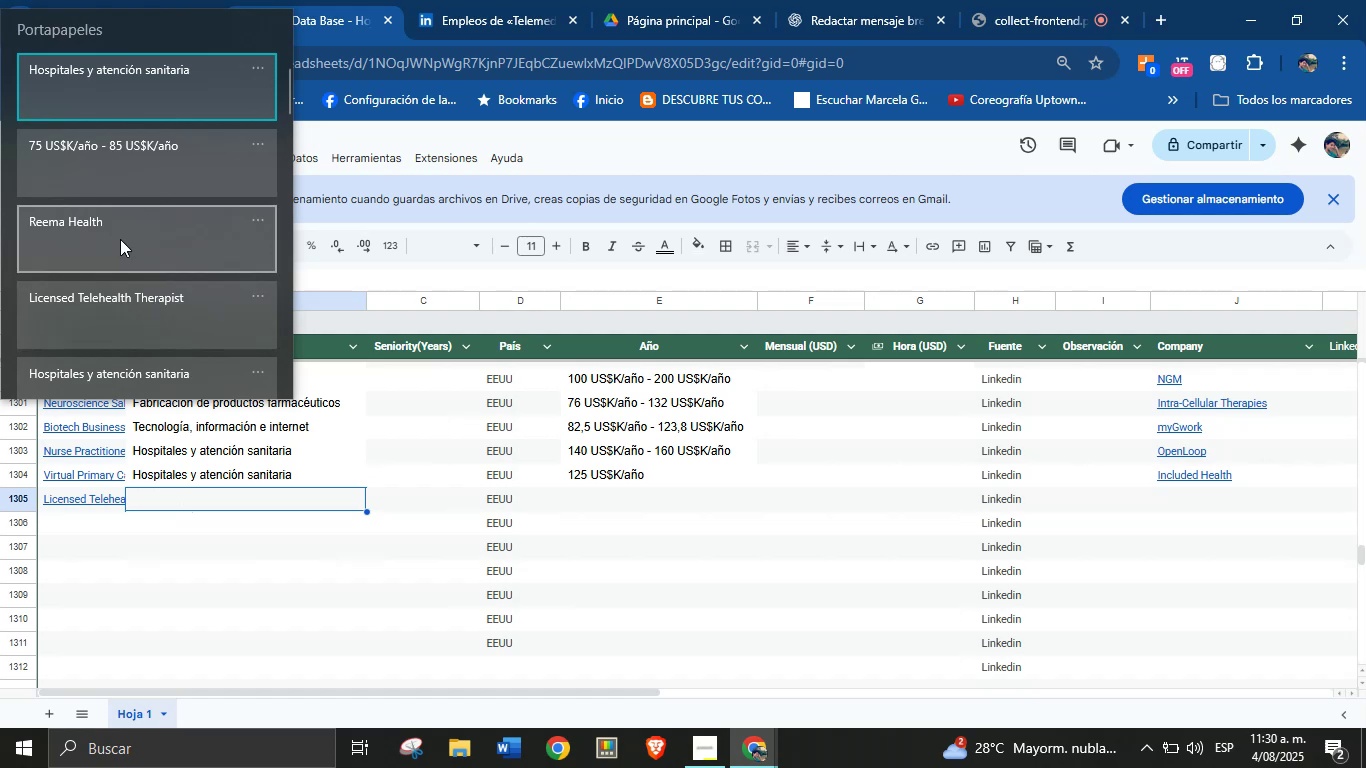 
wait(13.19)
 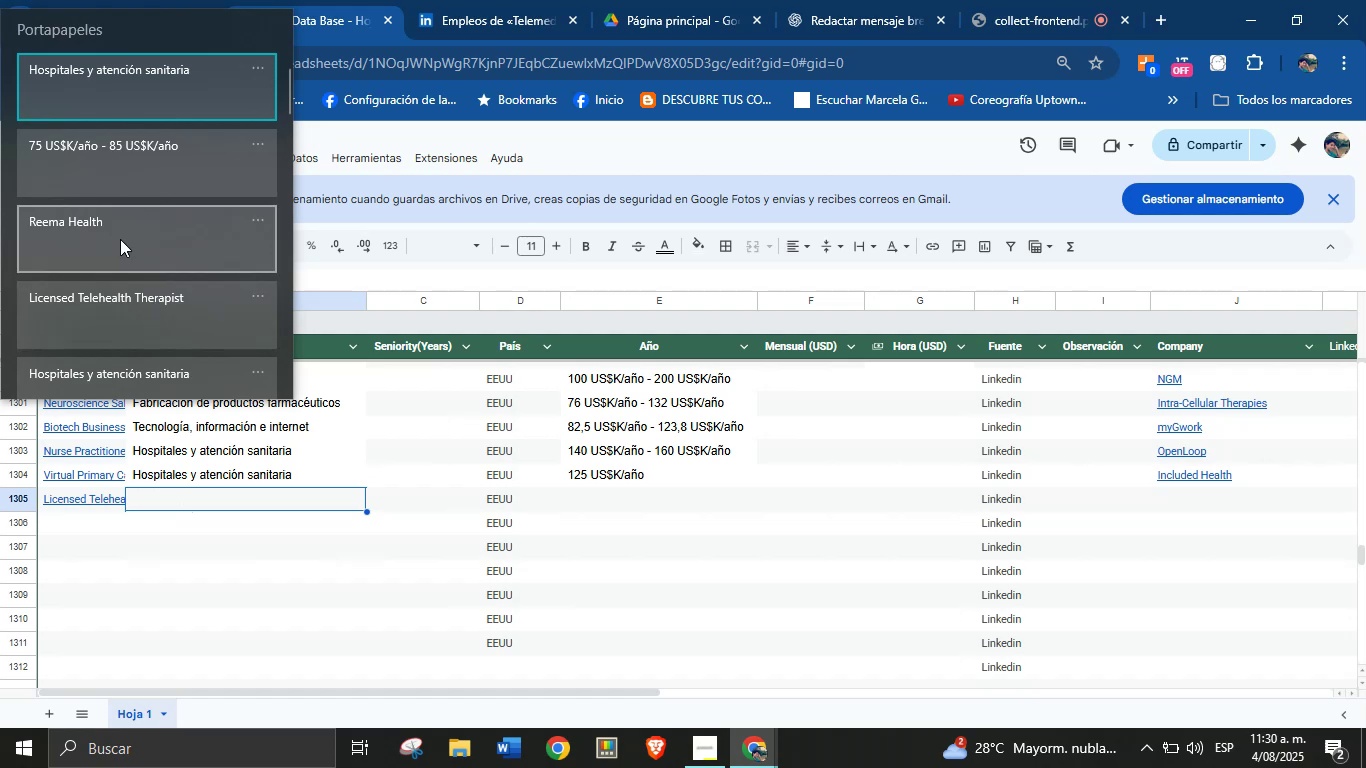 
left_click([160, 103])
 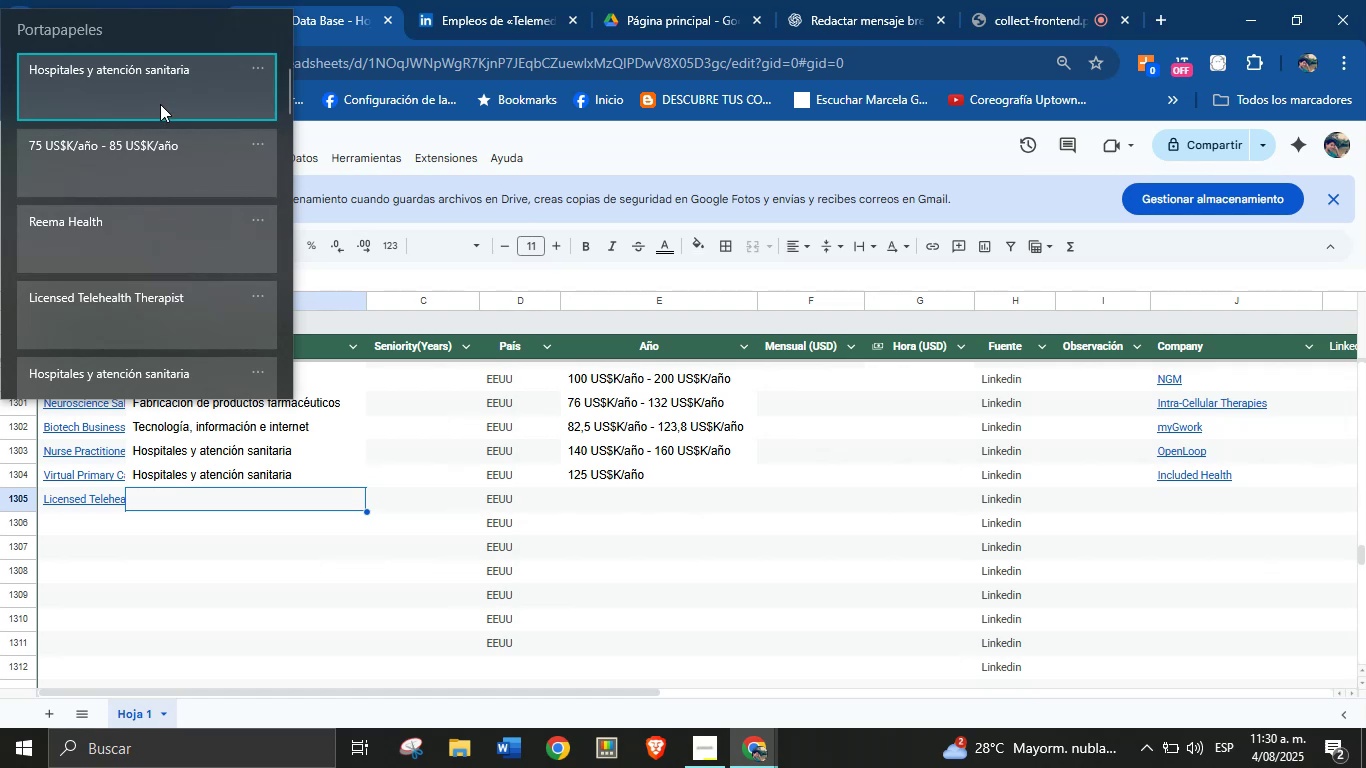 
key(Control+ControlLeft)
 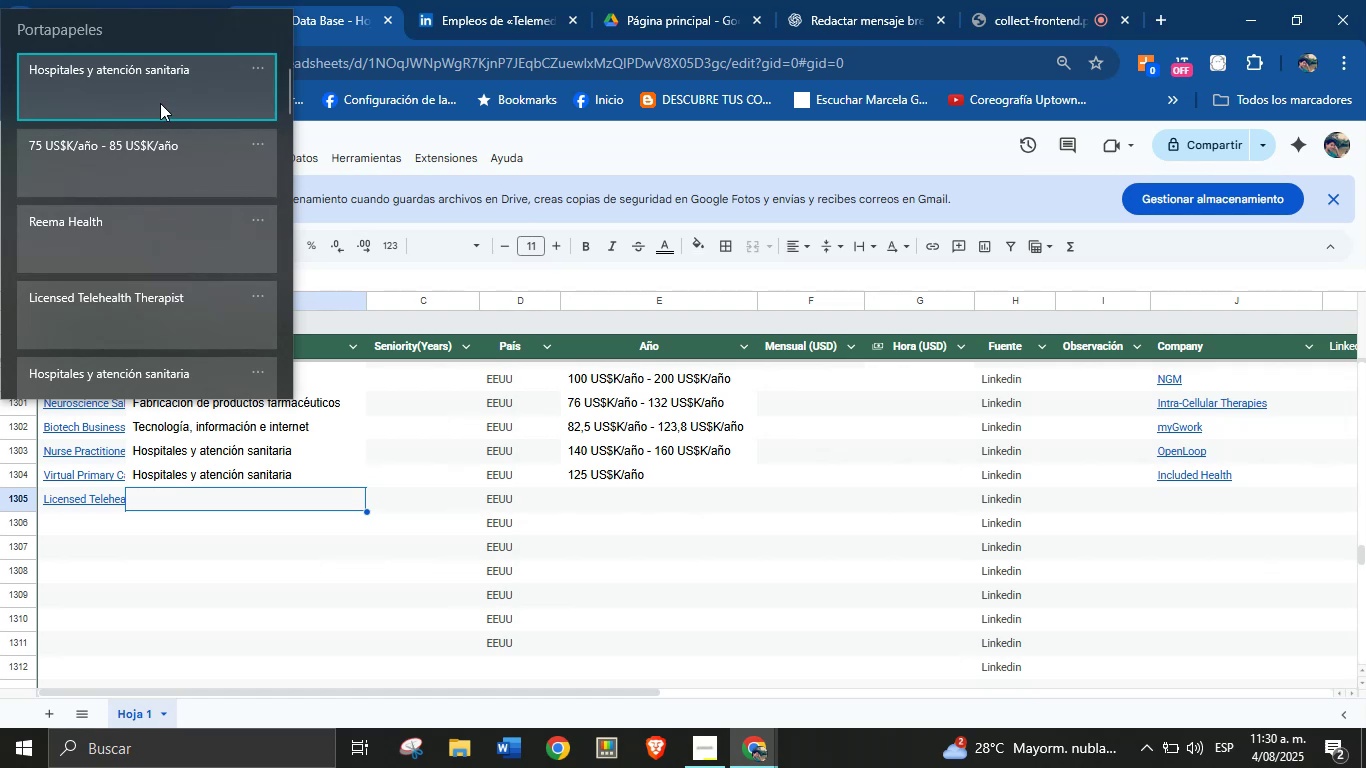 
key(Control+V)
 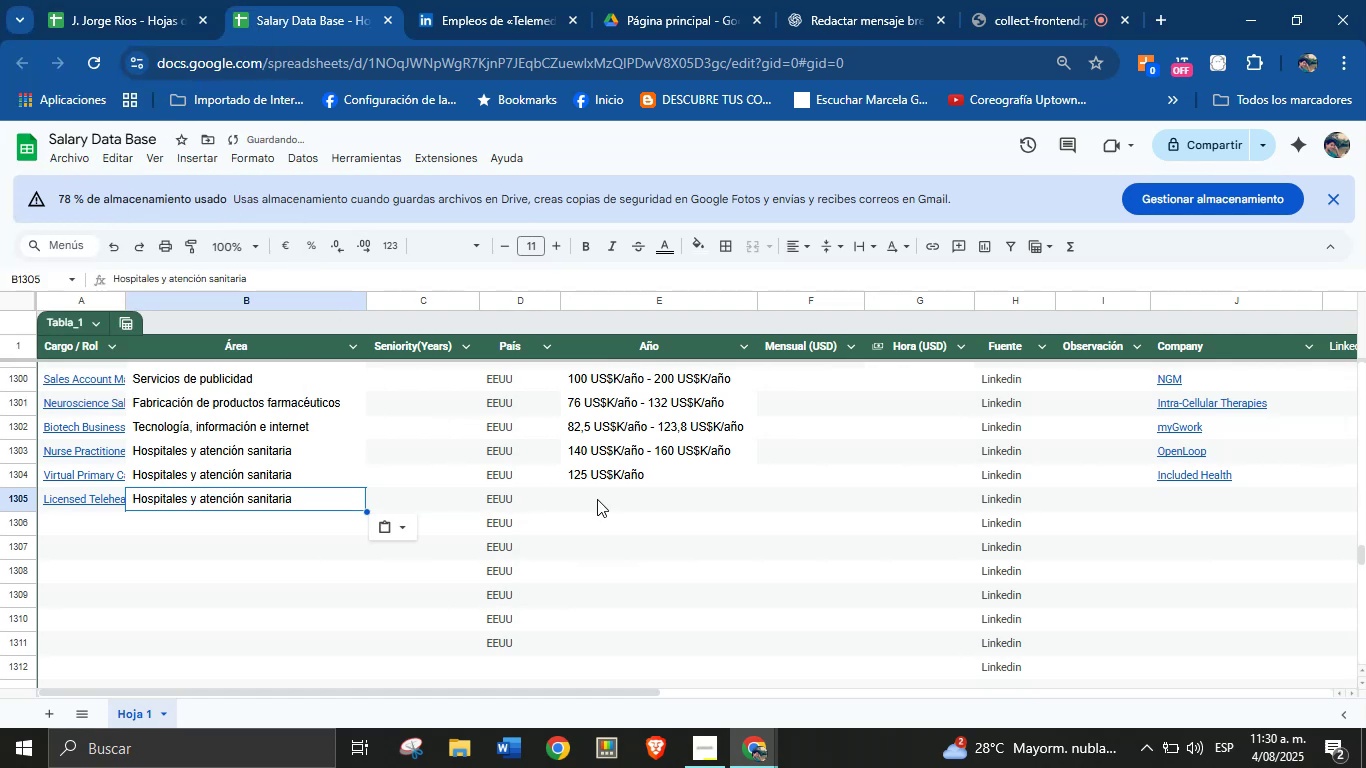 
left_click([620, 495])
 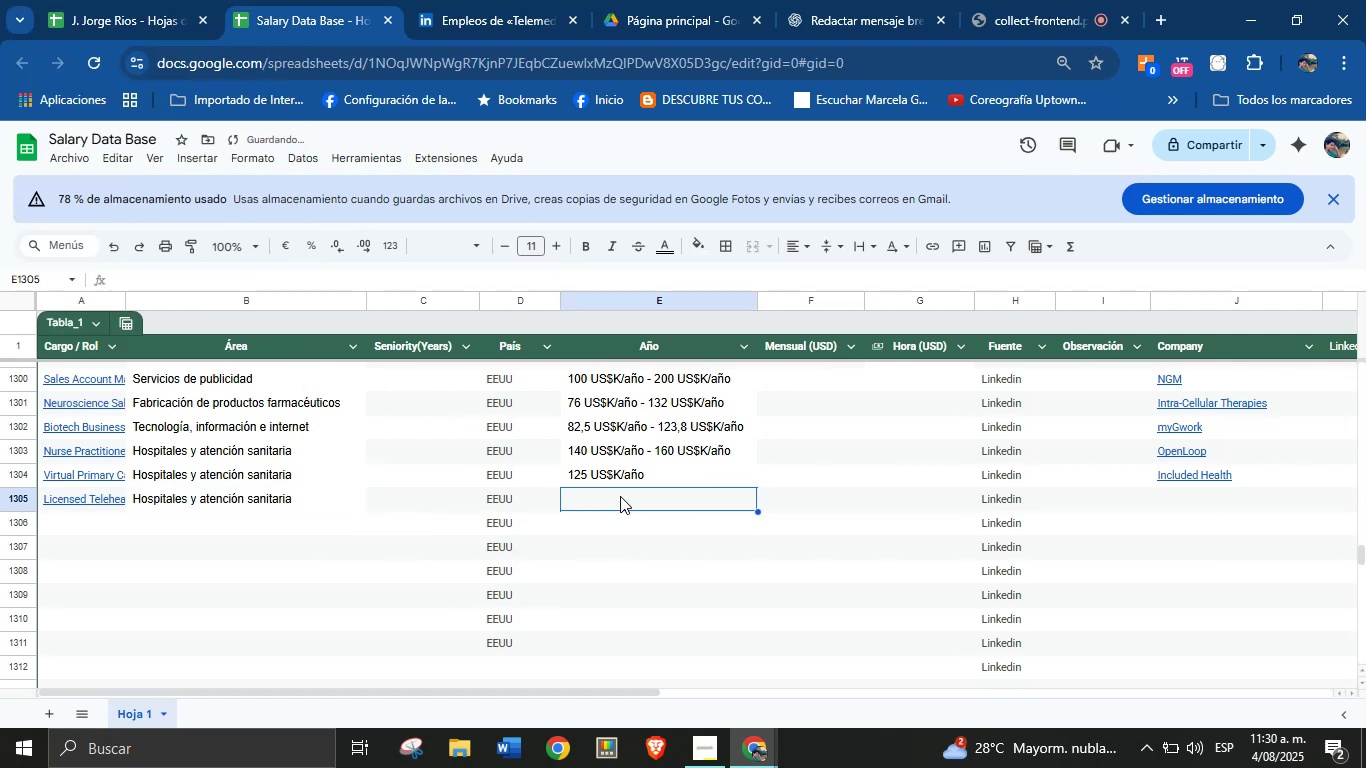 
key(Meta+V)
 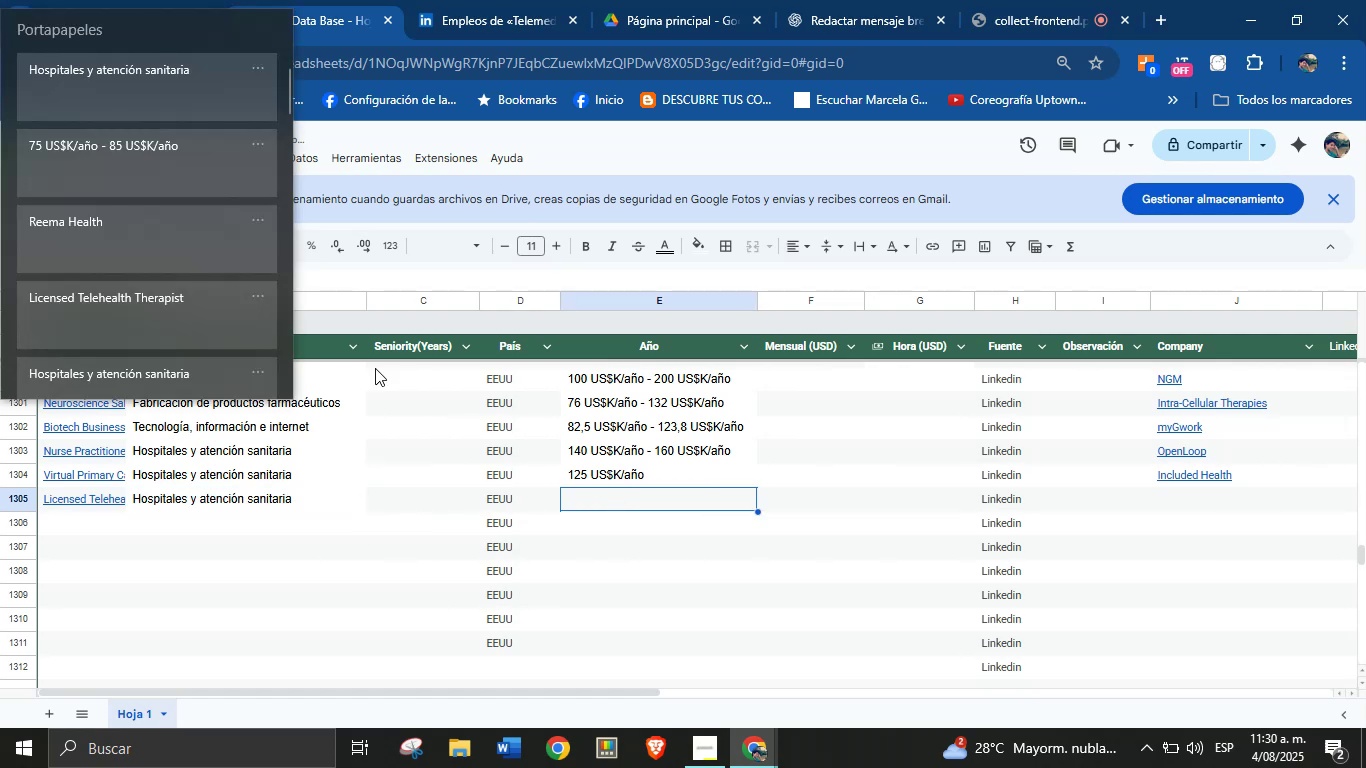 
key(Meta+MetaLeft)
 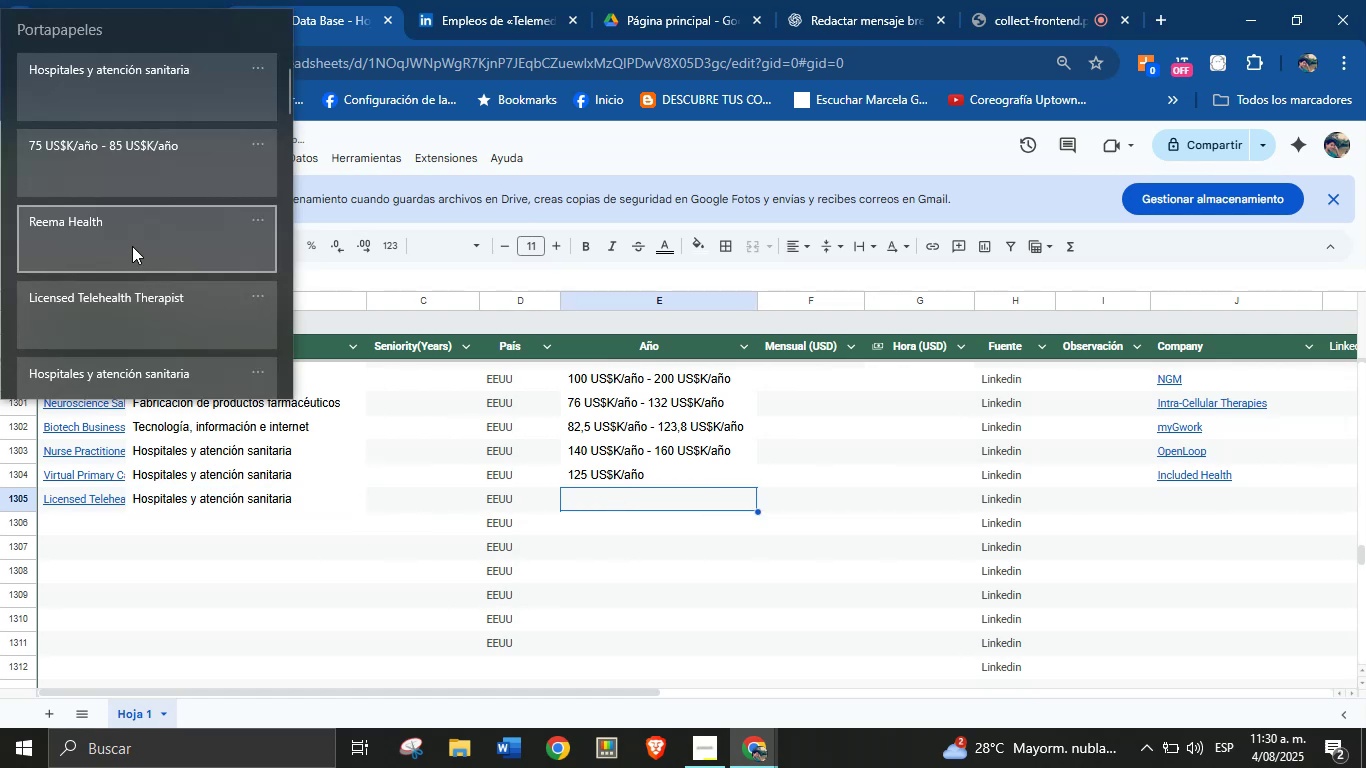 
key(Meta+MetaLeft)
 